 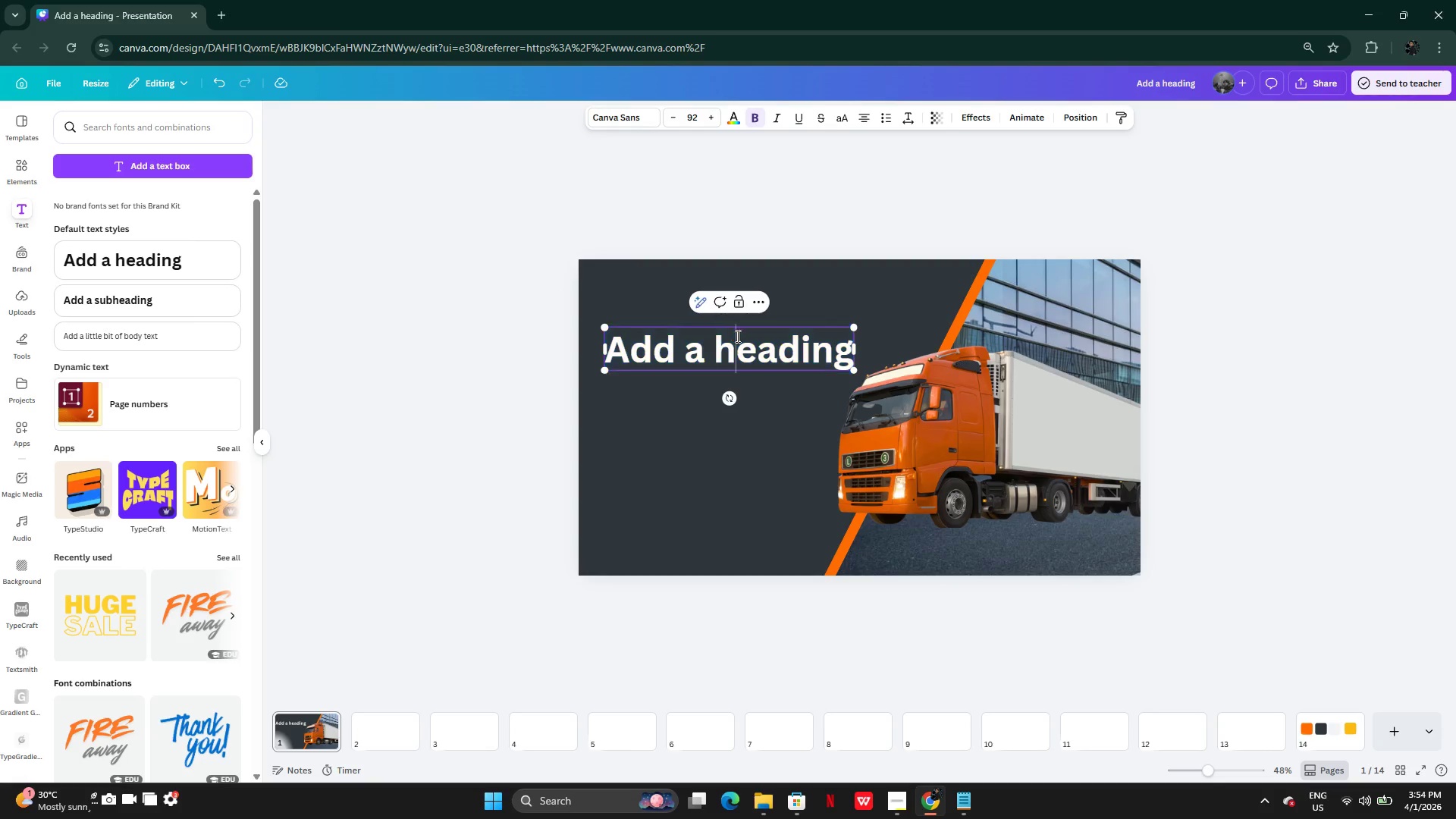 
key(Control+ControlLeft)
 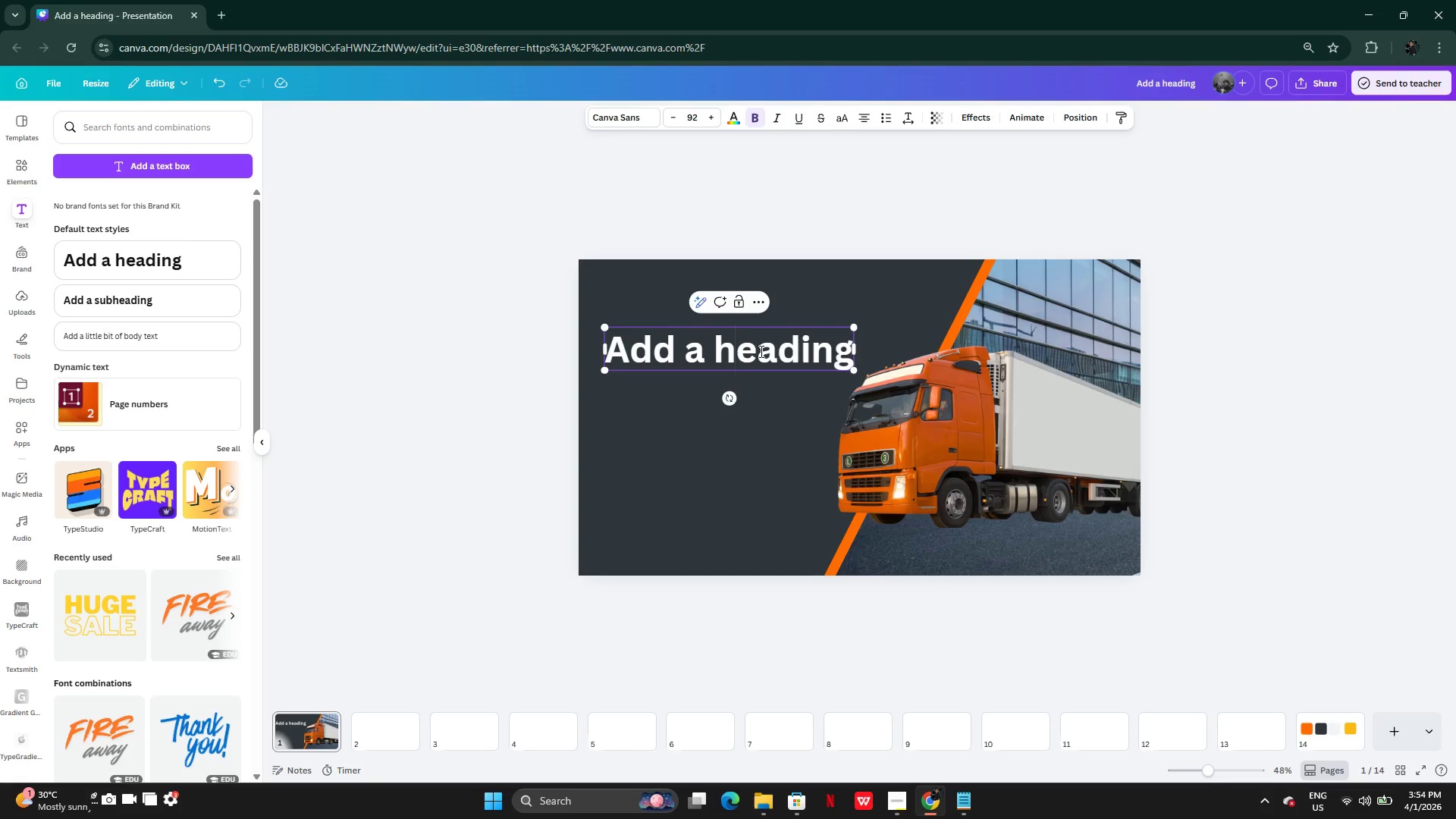 
key(Control+A)
 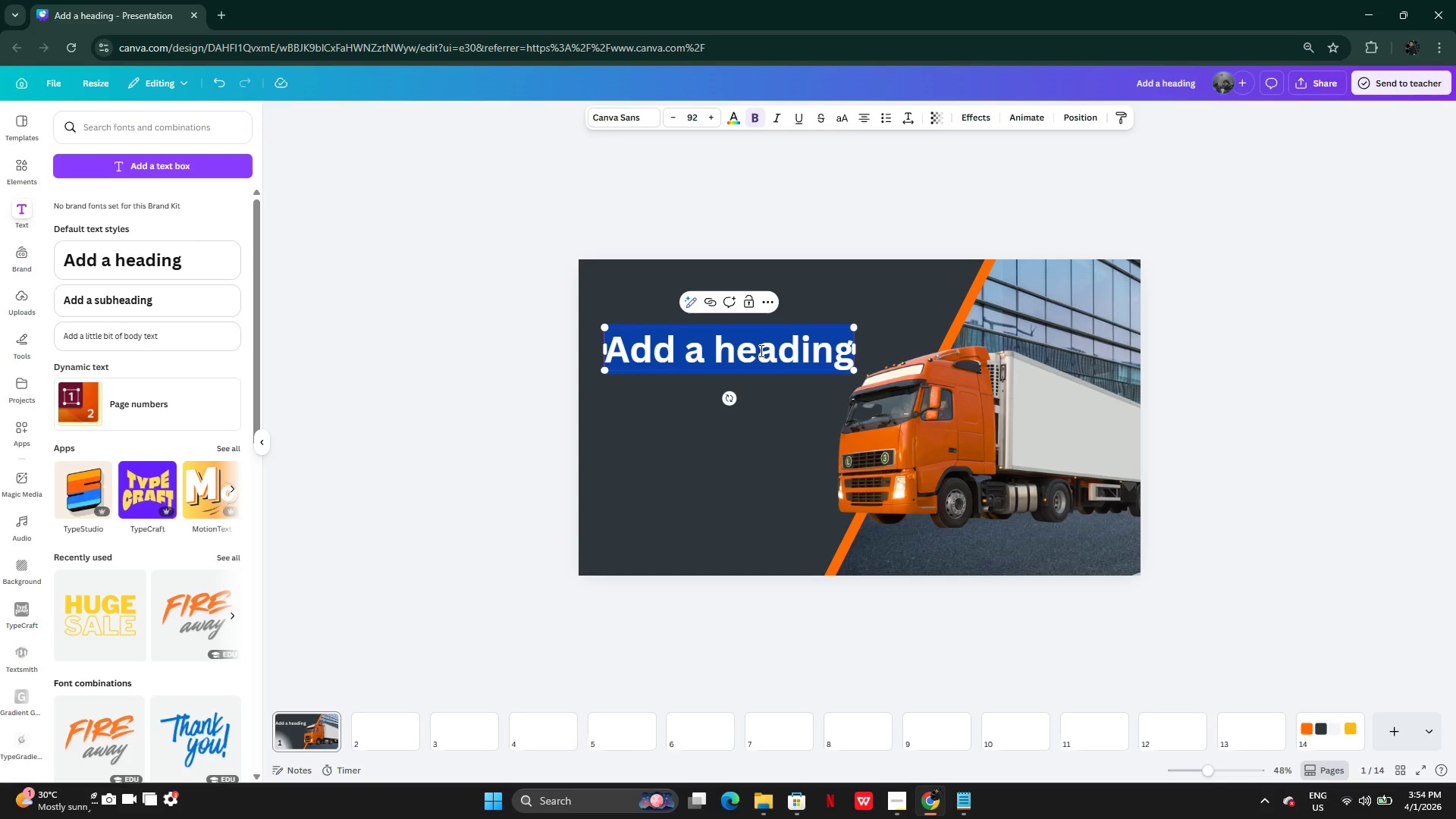 
key(Control+C)
 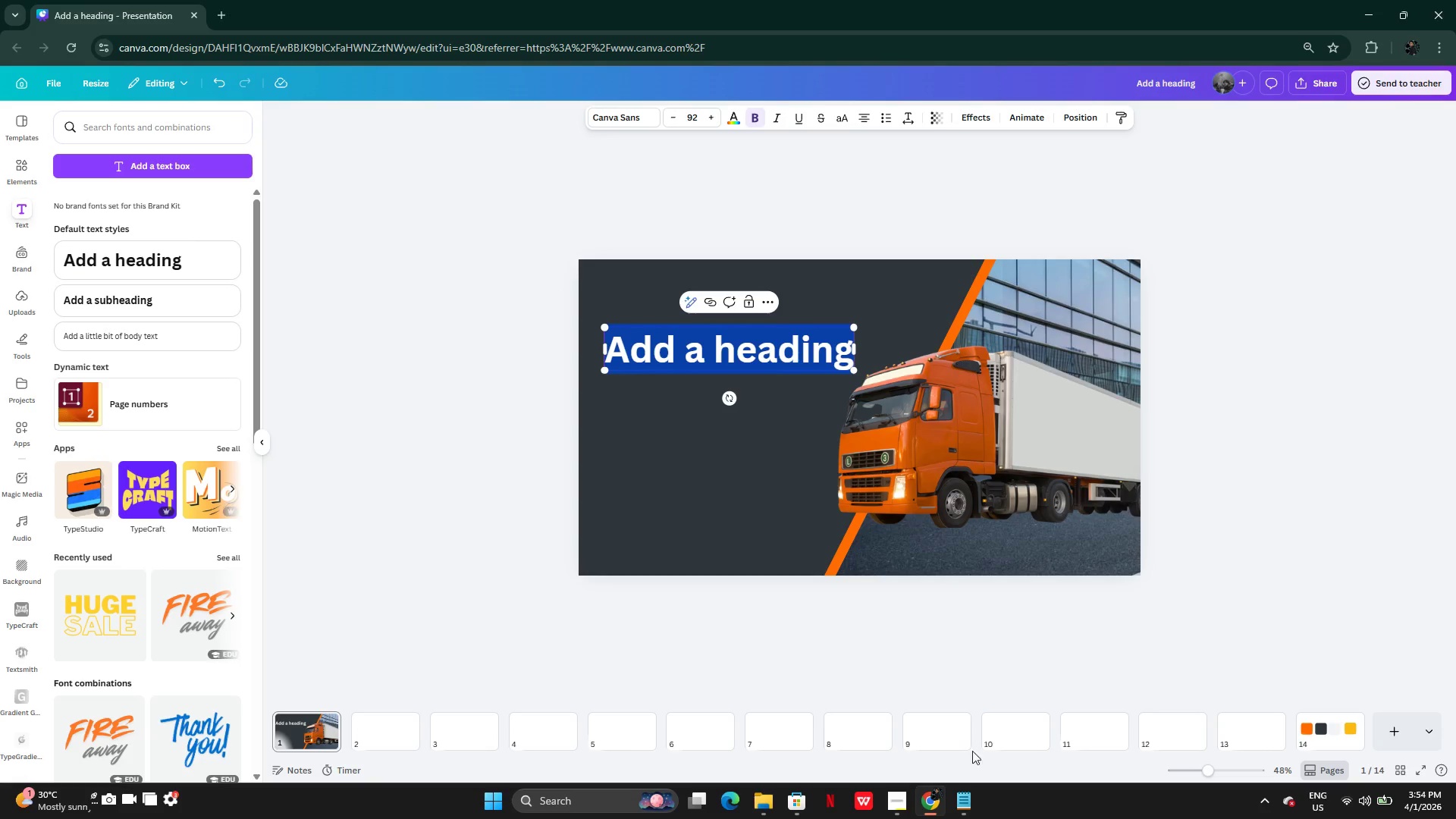 
left_click([968, 813])
 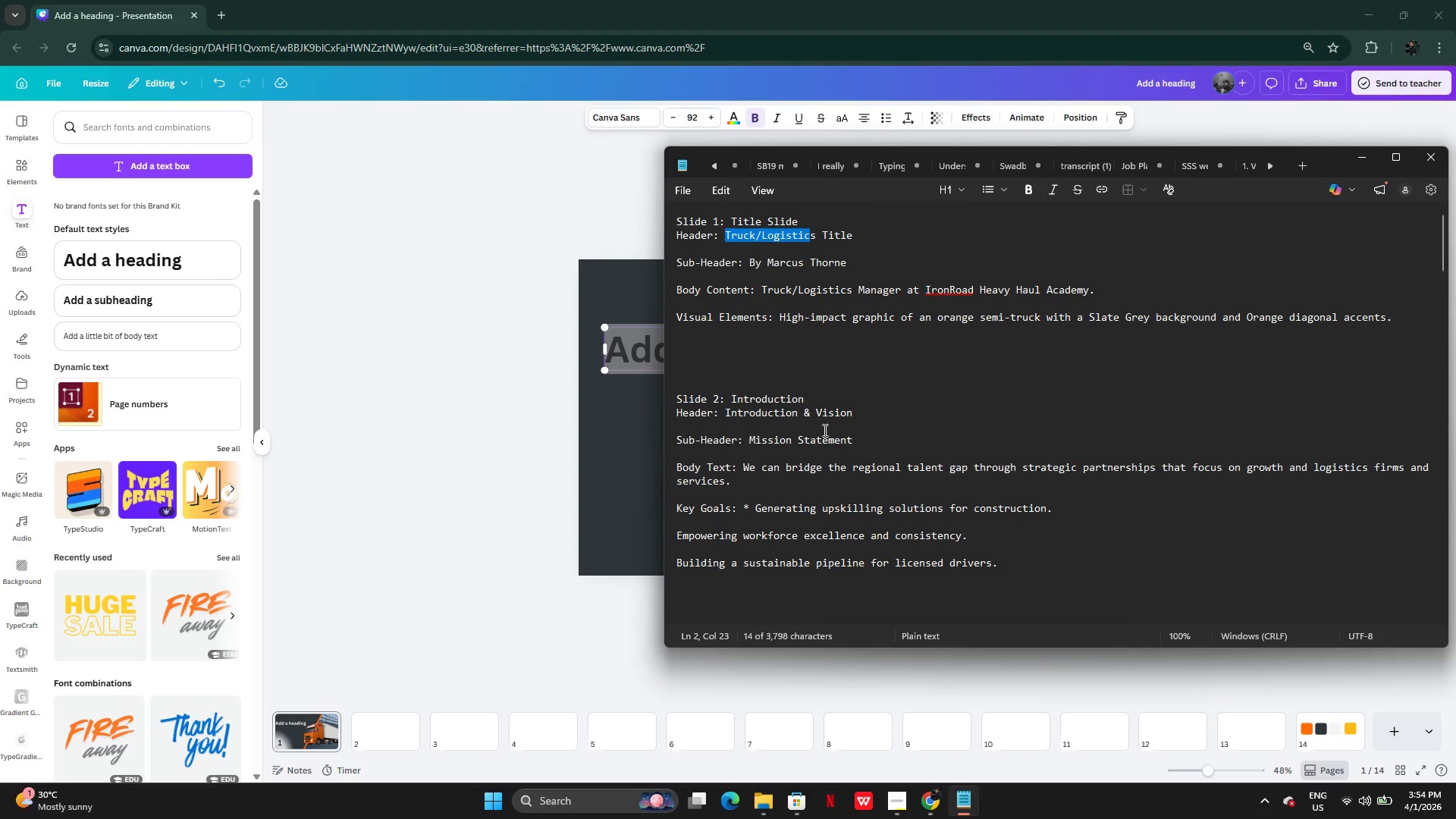 
key(Control+C)
 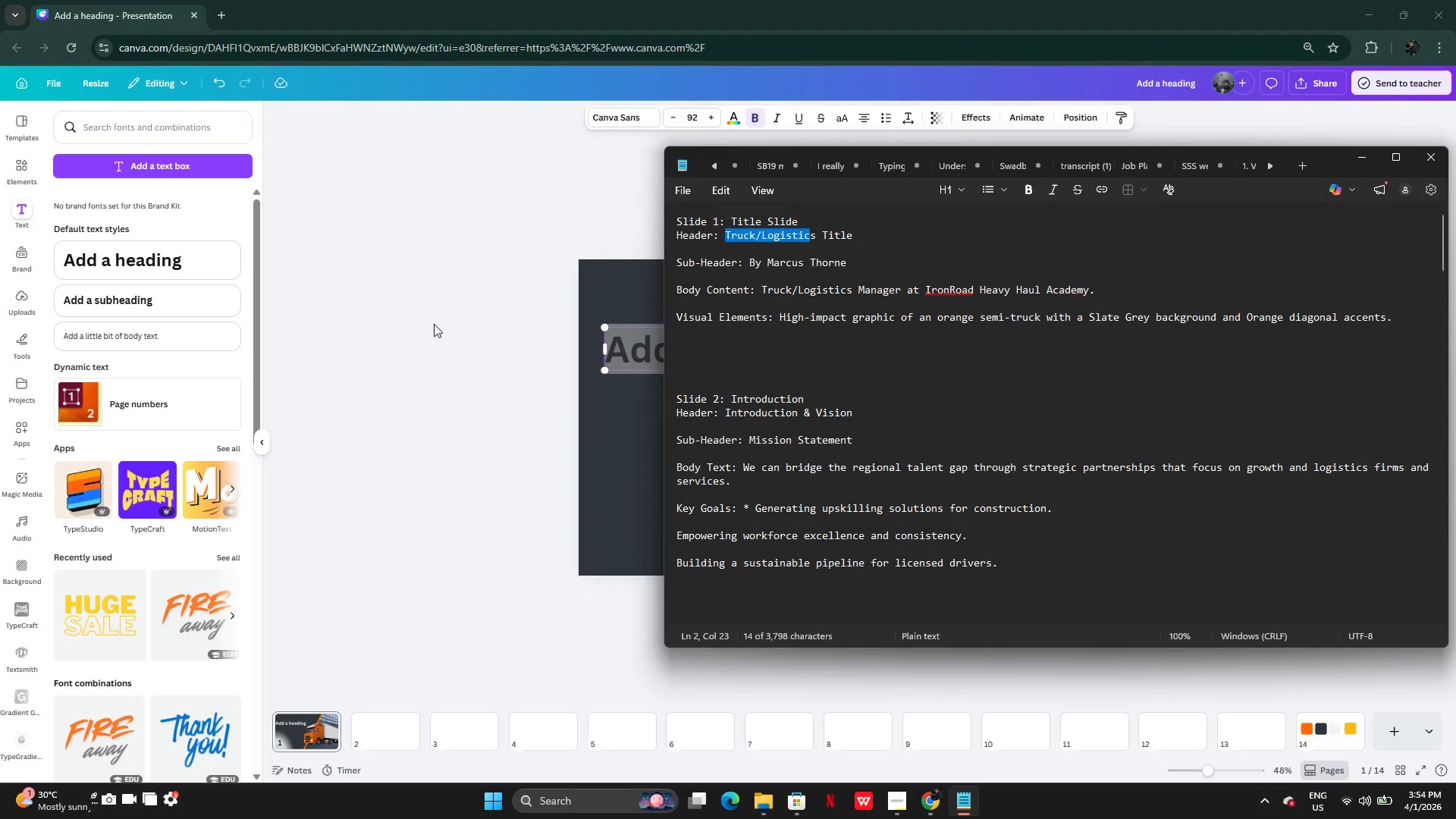 
left_click([434, 324])
 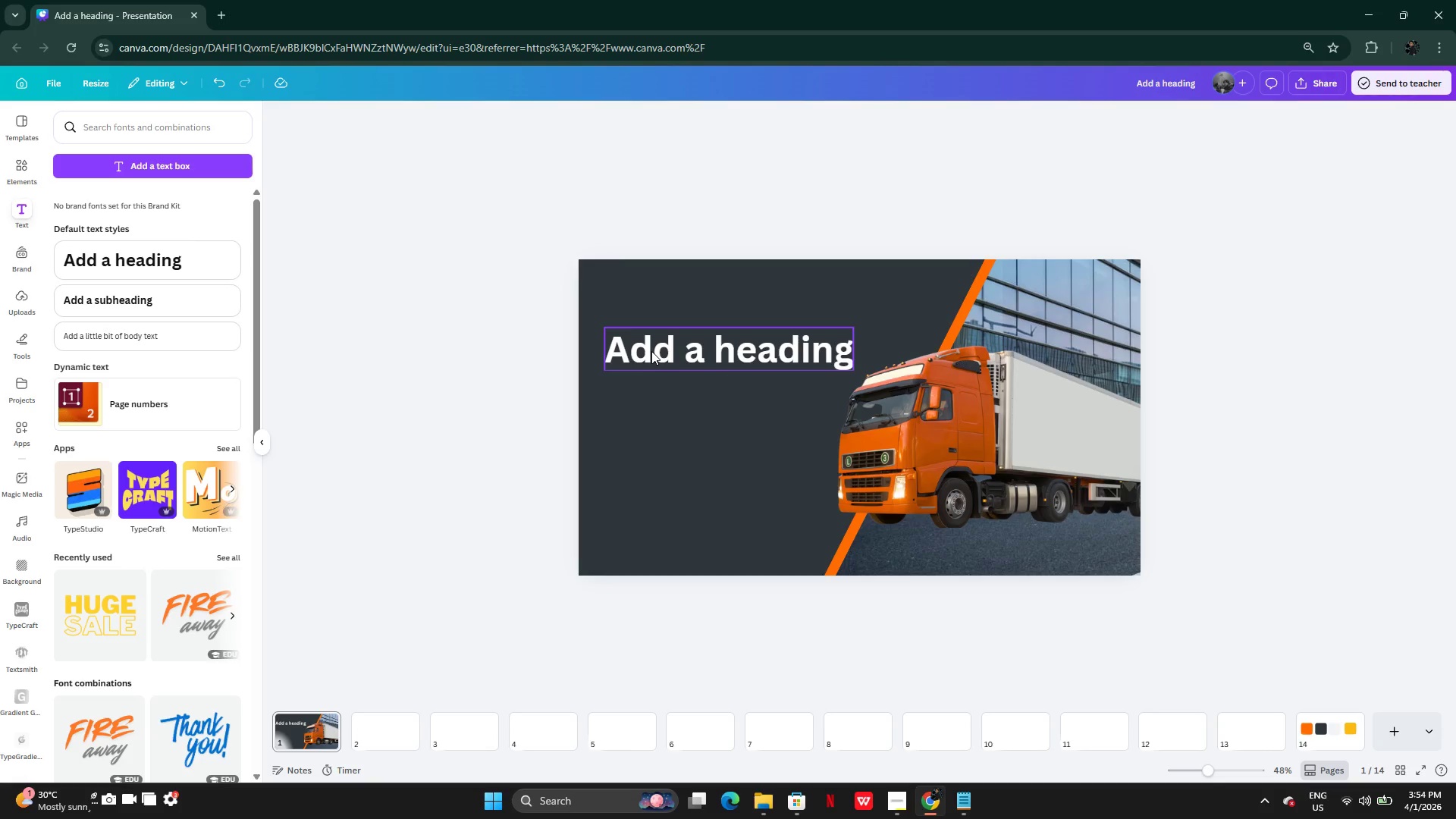 
double_click([651, 351])
 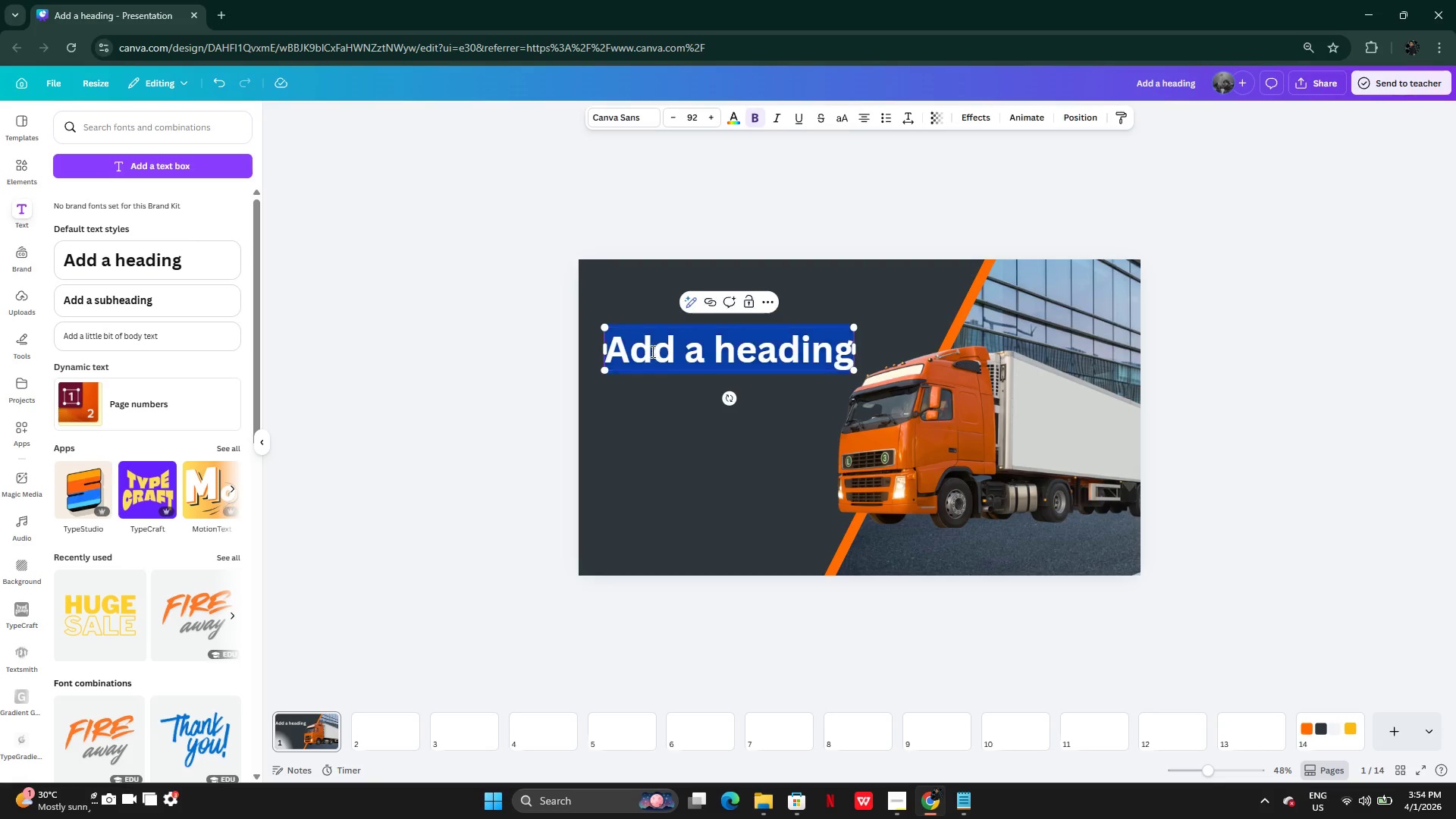 
key(Control+V)
 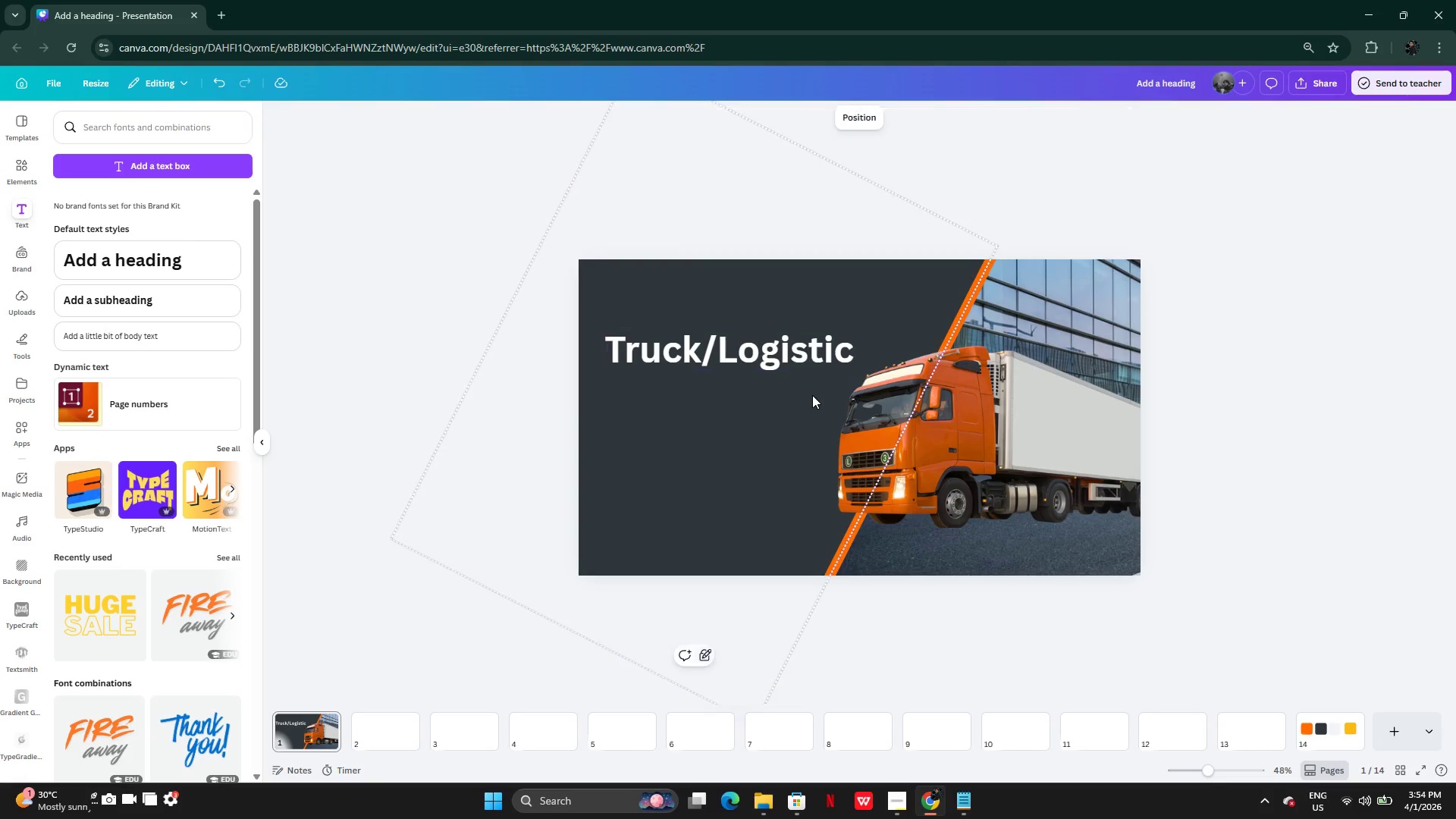 
double_click([806, 357])
 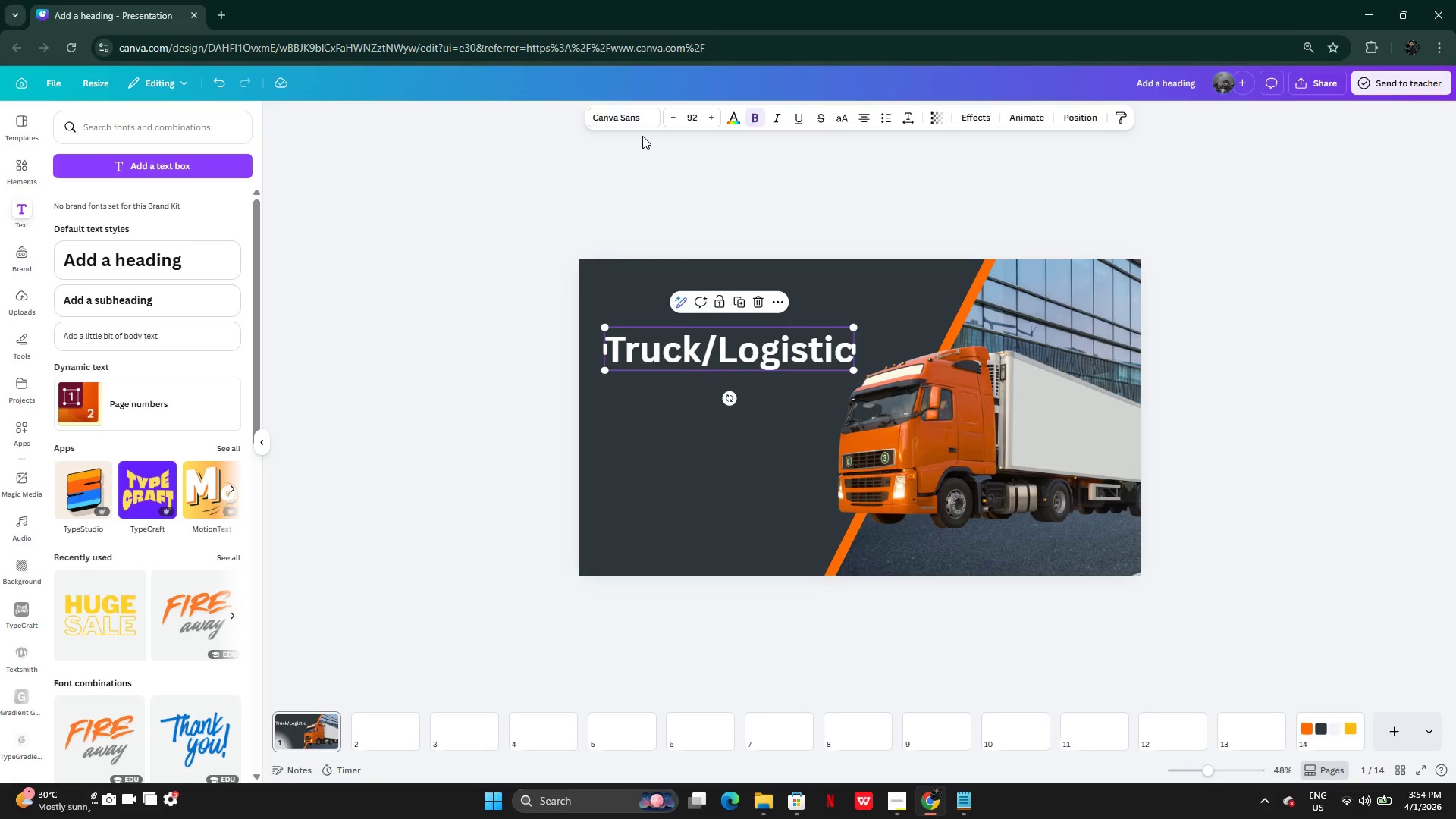 
left_click([633, 114])
 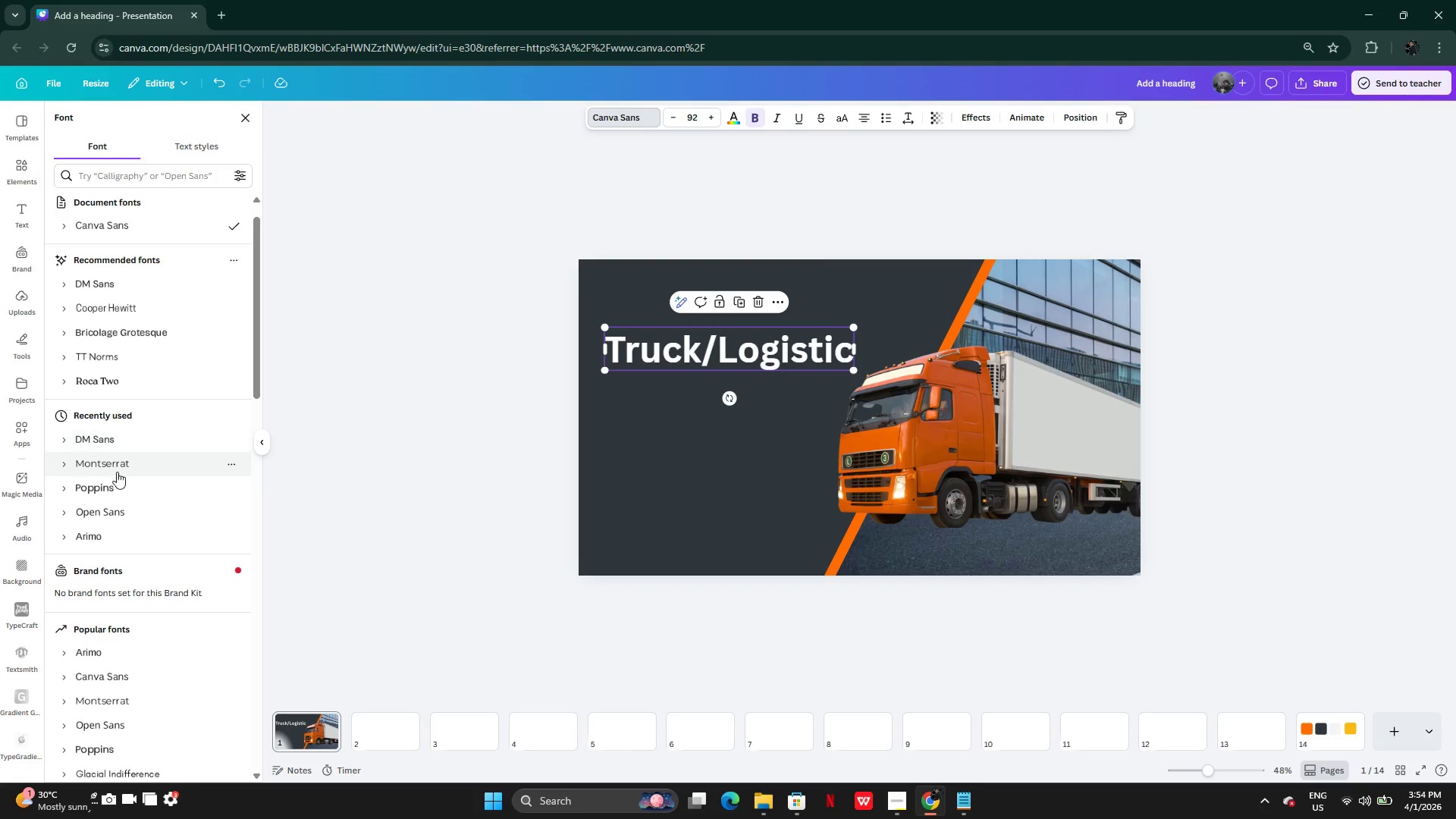 
left_click([115, 454])
 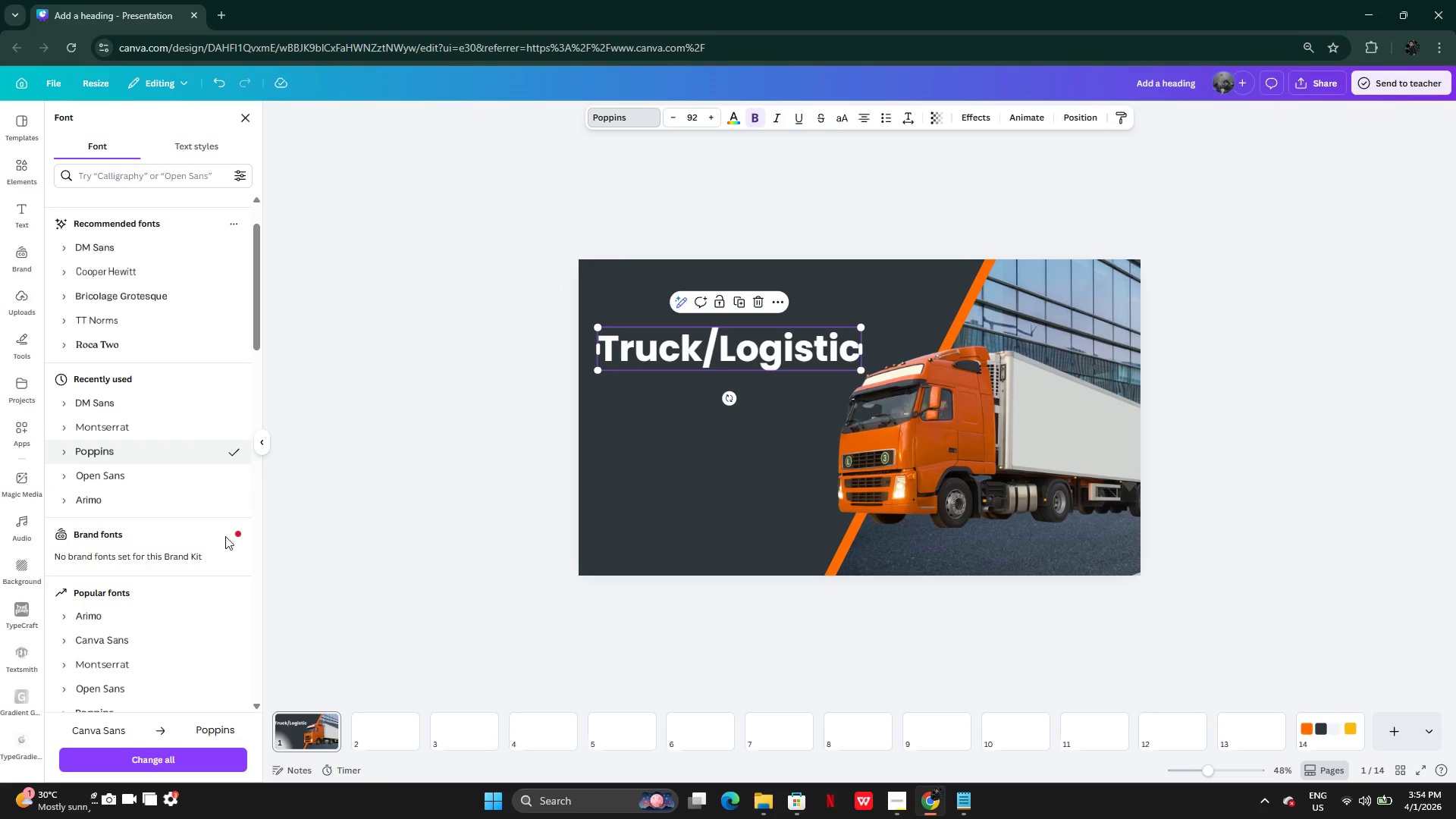 
left_click([108, 487])
 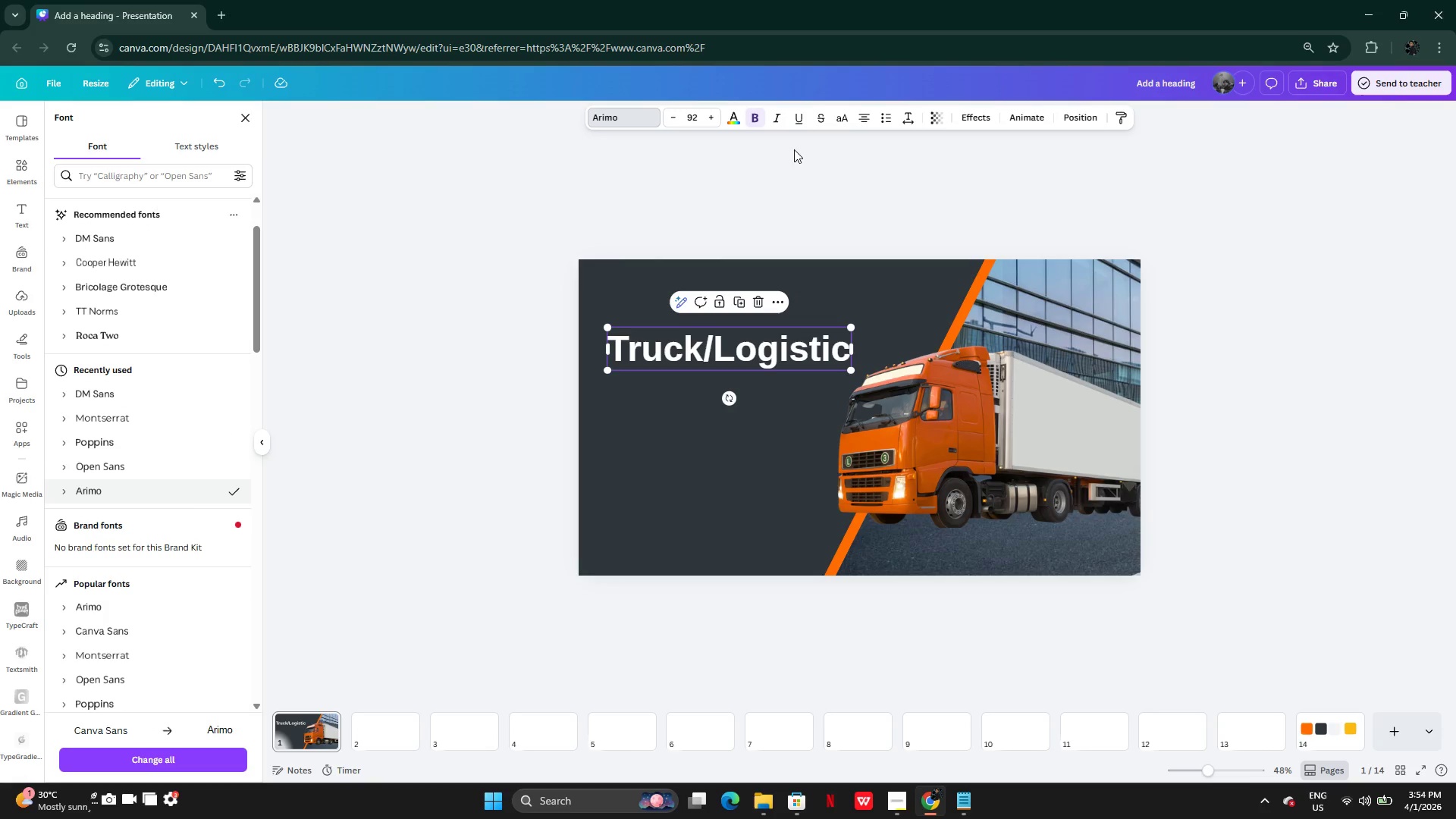 
left_click([841, 124])
 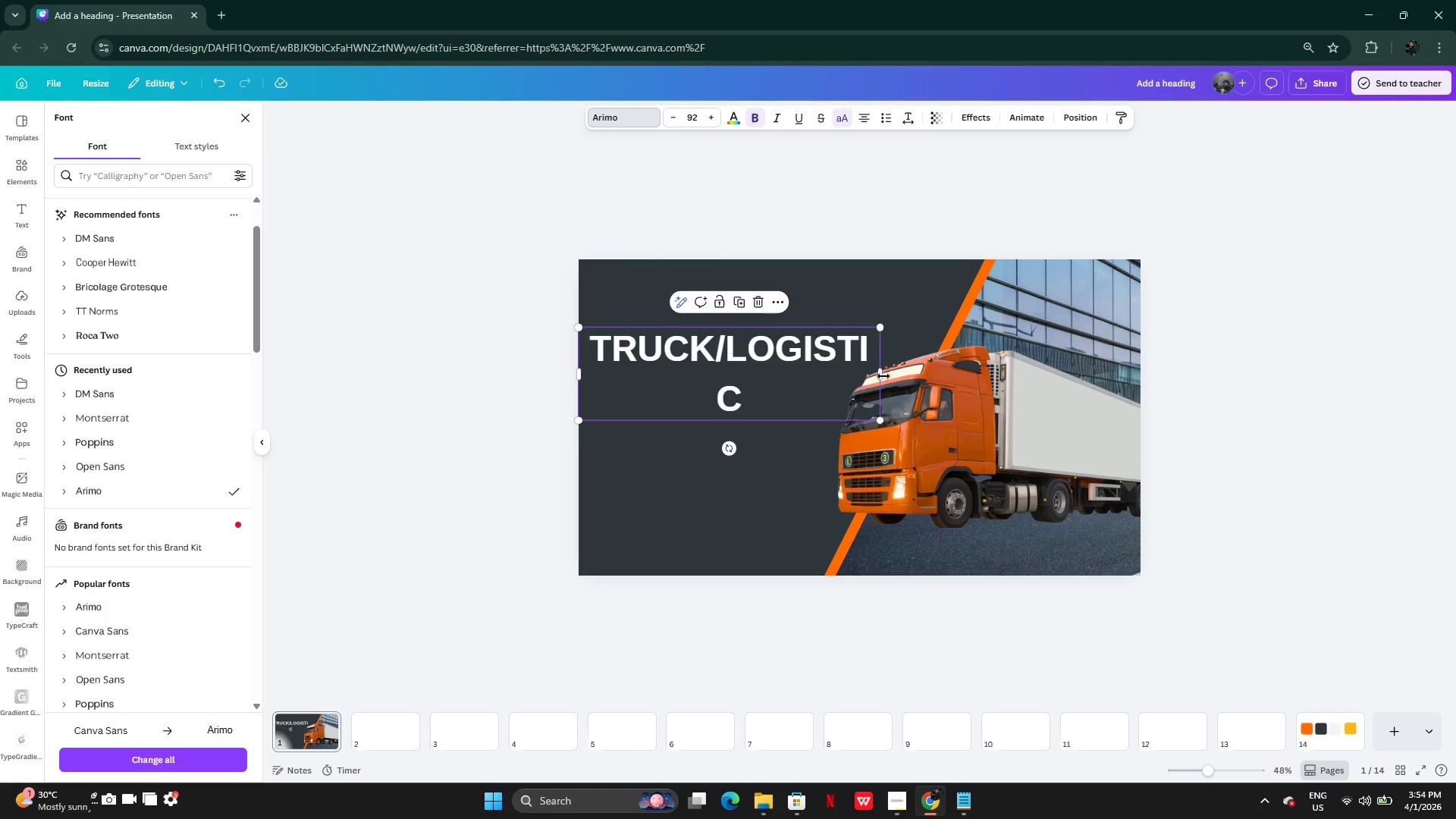 
left_click_drag(start_coordinate=[884, 375], to_coordinate=[897, 371])
 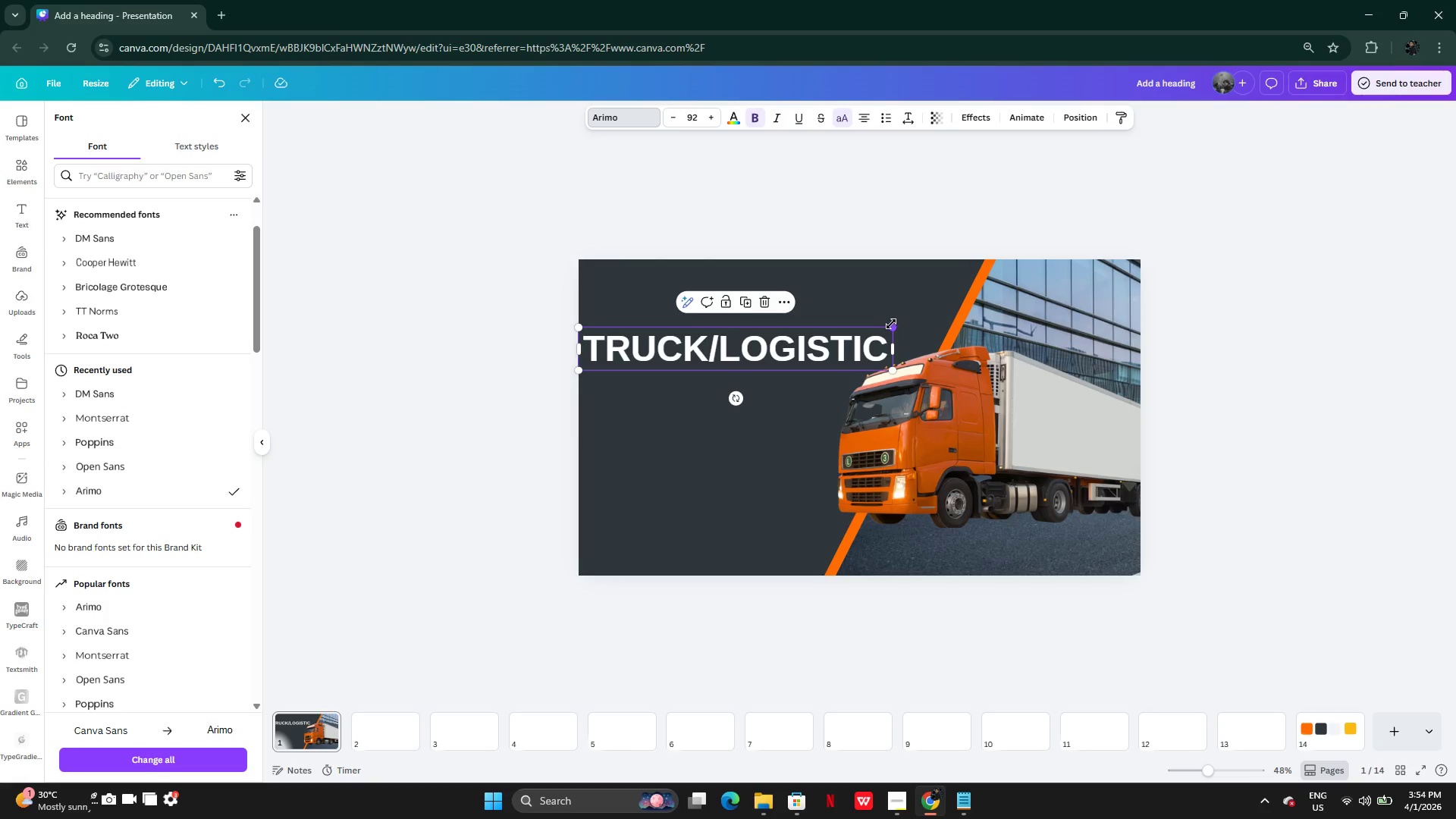 
left_click_drag(start_coordinate=[893, 323], to_coordinate=[775, 347])
 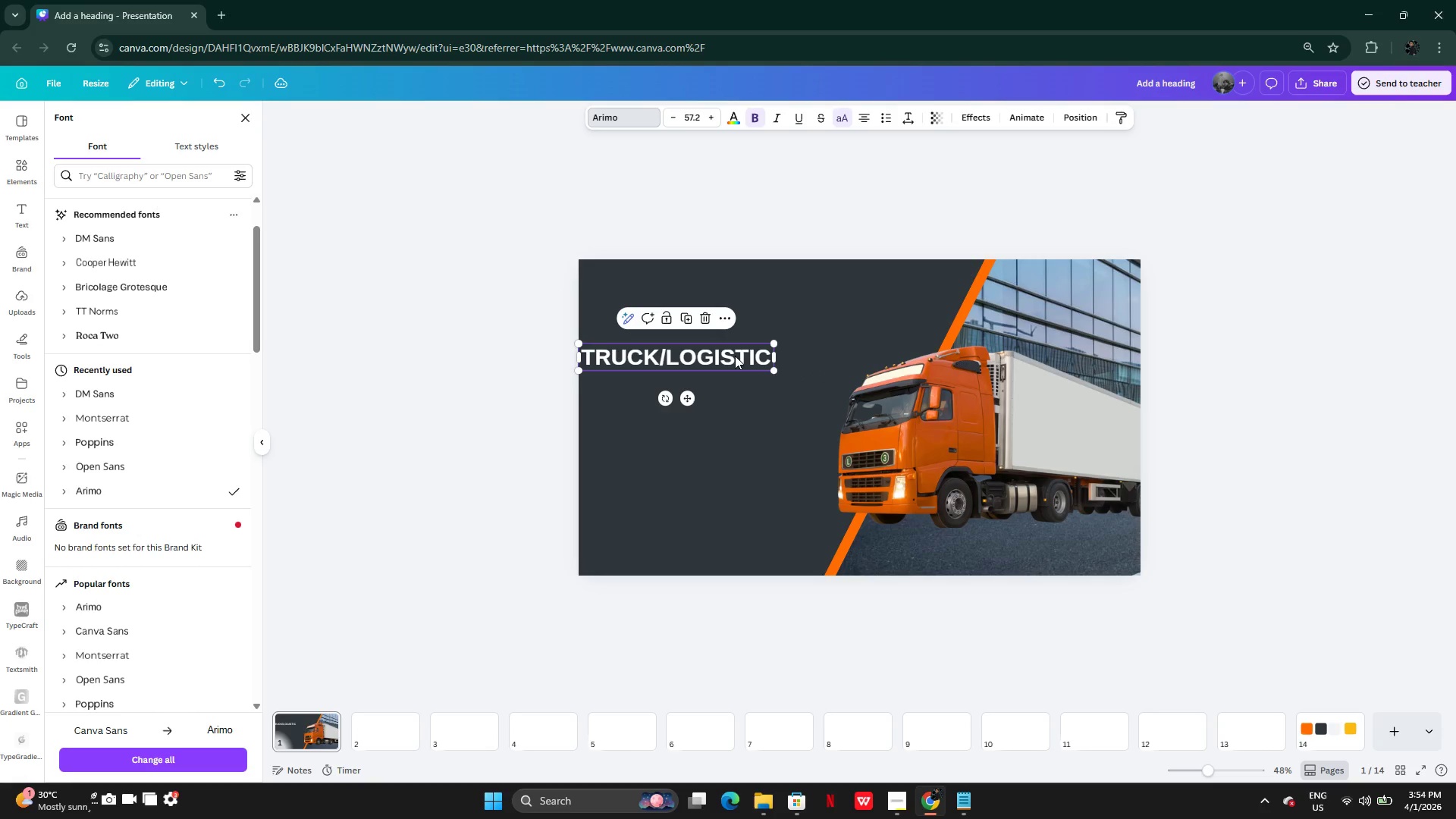 
left_click_drag(start_coordinate=[735, 356], to_coordinate=[754, 356])
 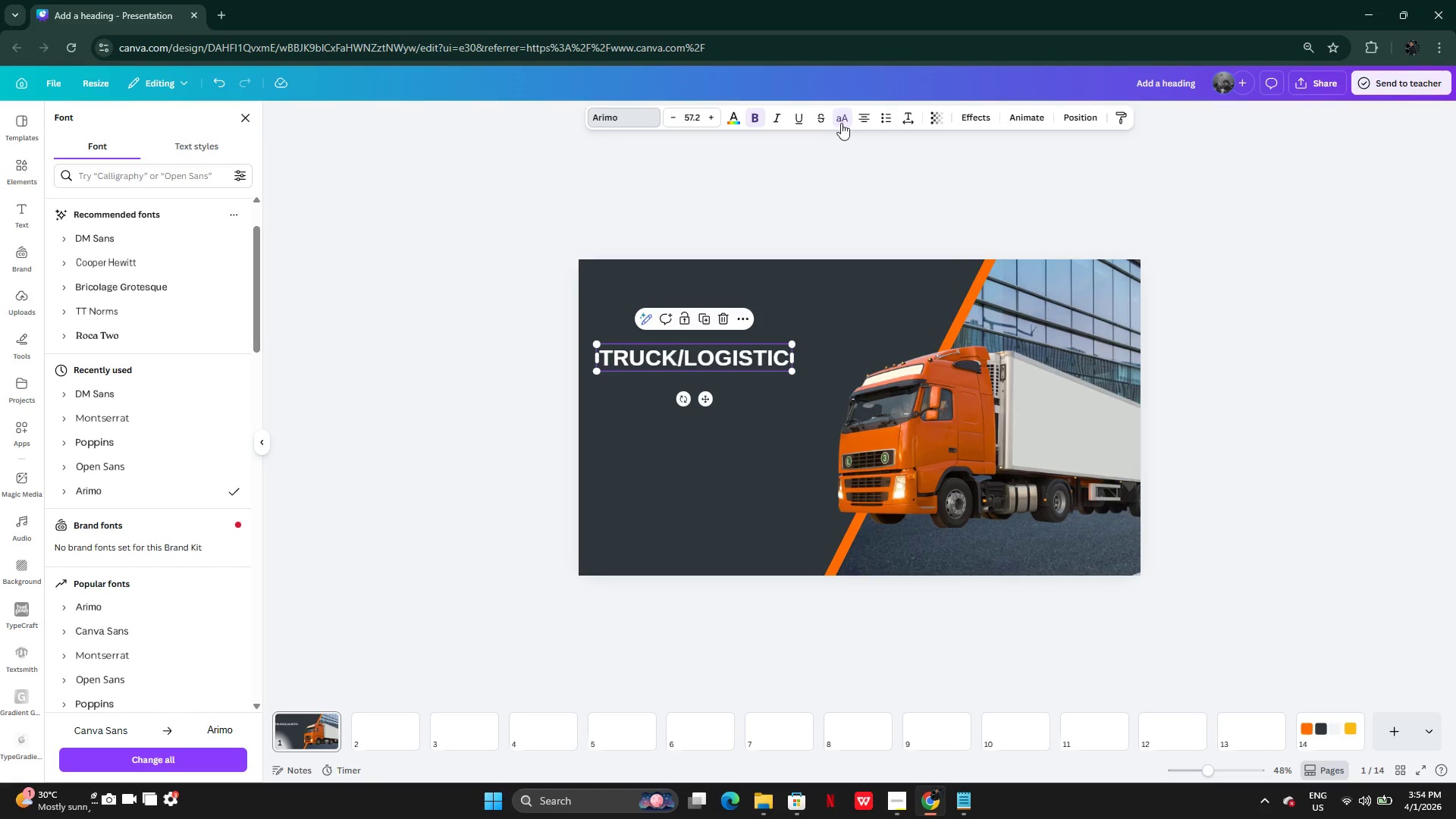 
left_click([846, 118])
 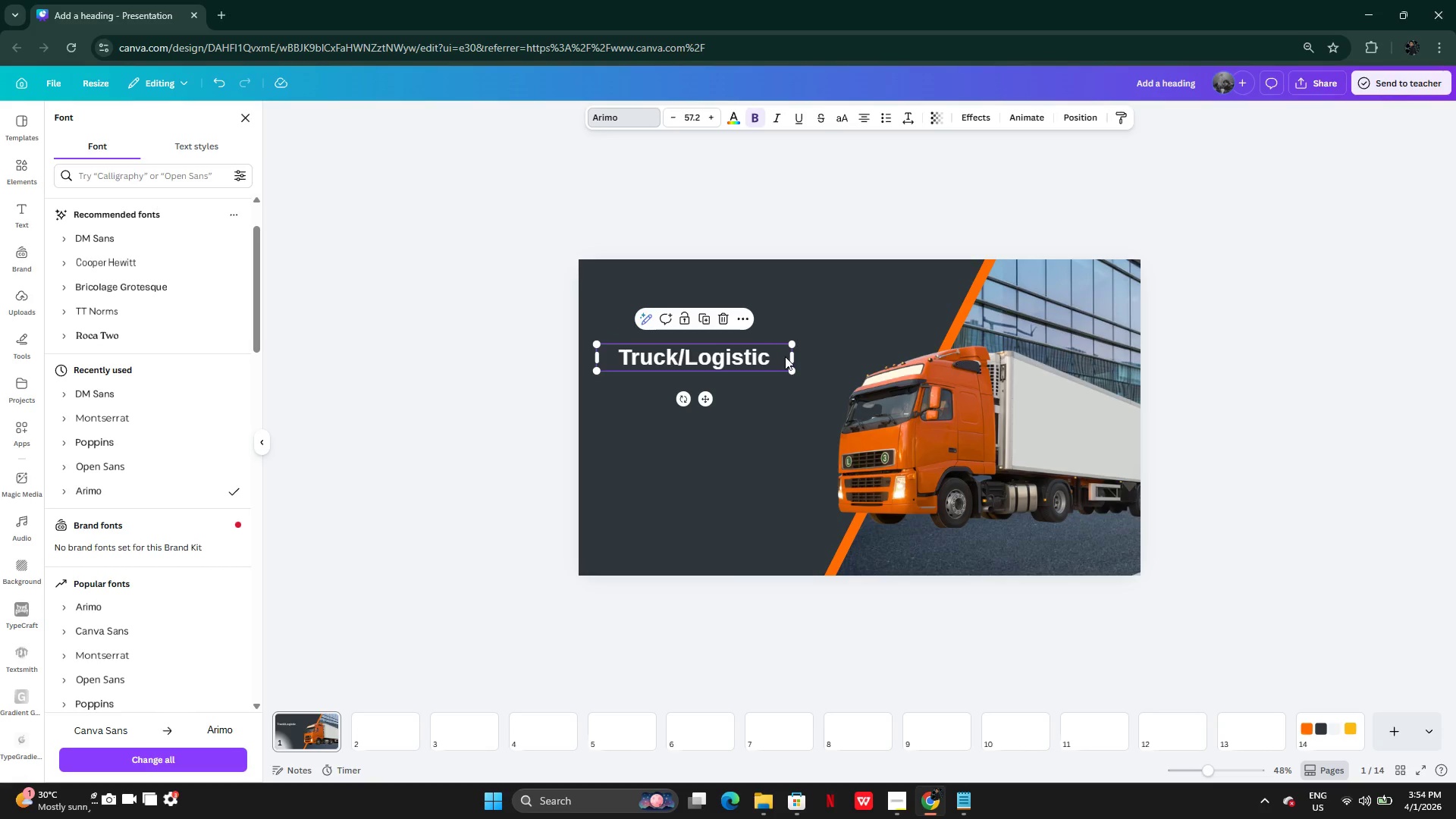 
left_click([792, 357])
 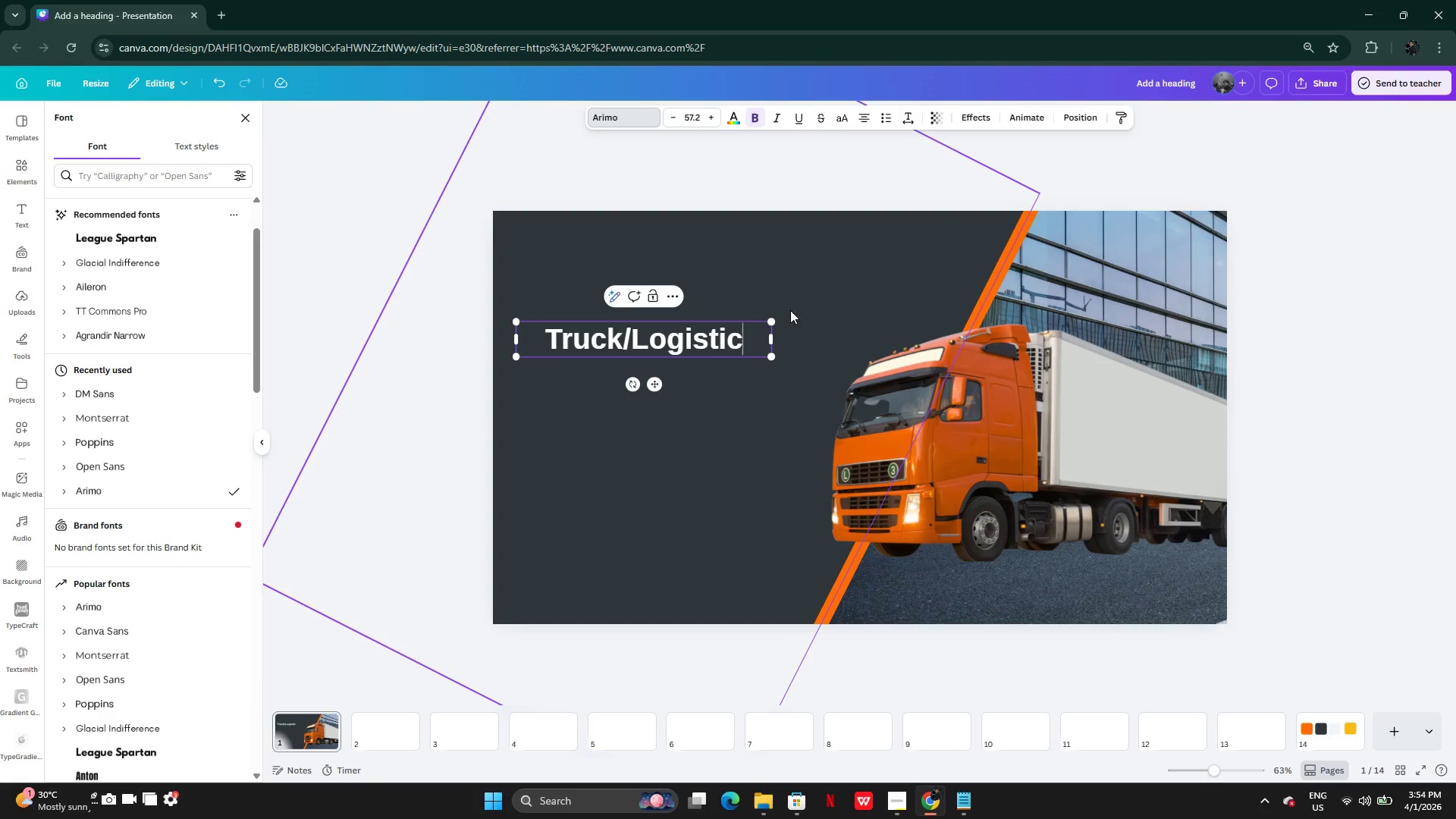 
left_click([742, 331])
 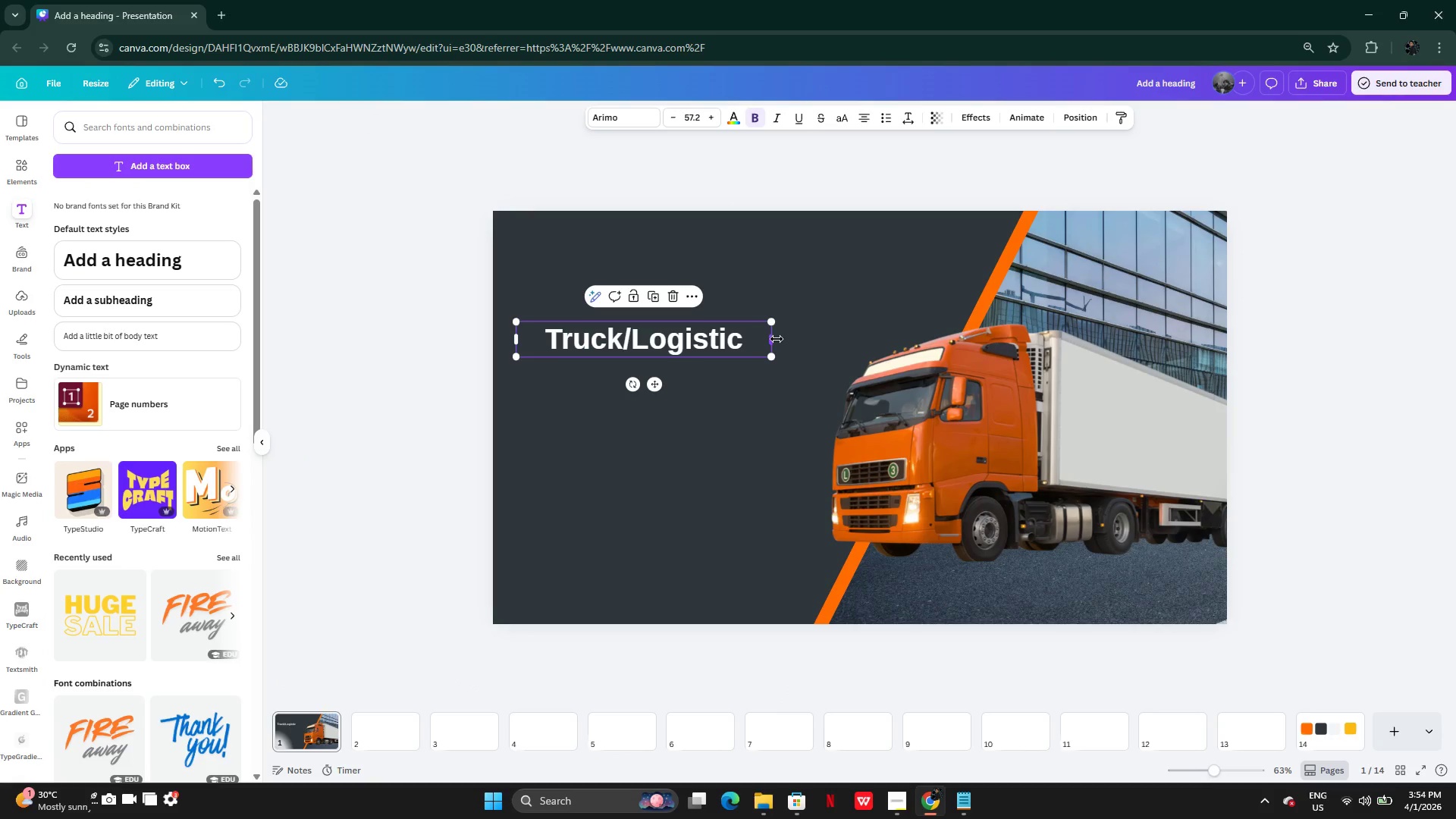 
left_click([777, 340])
 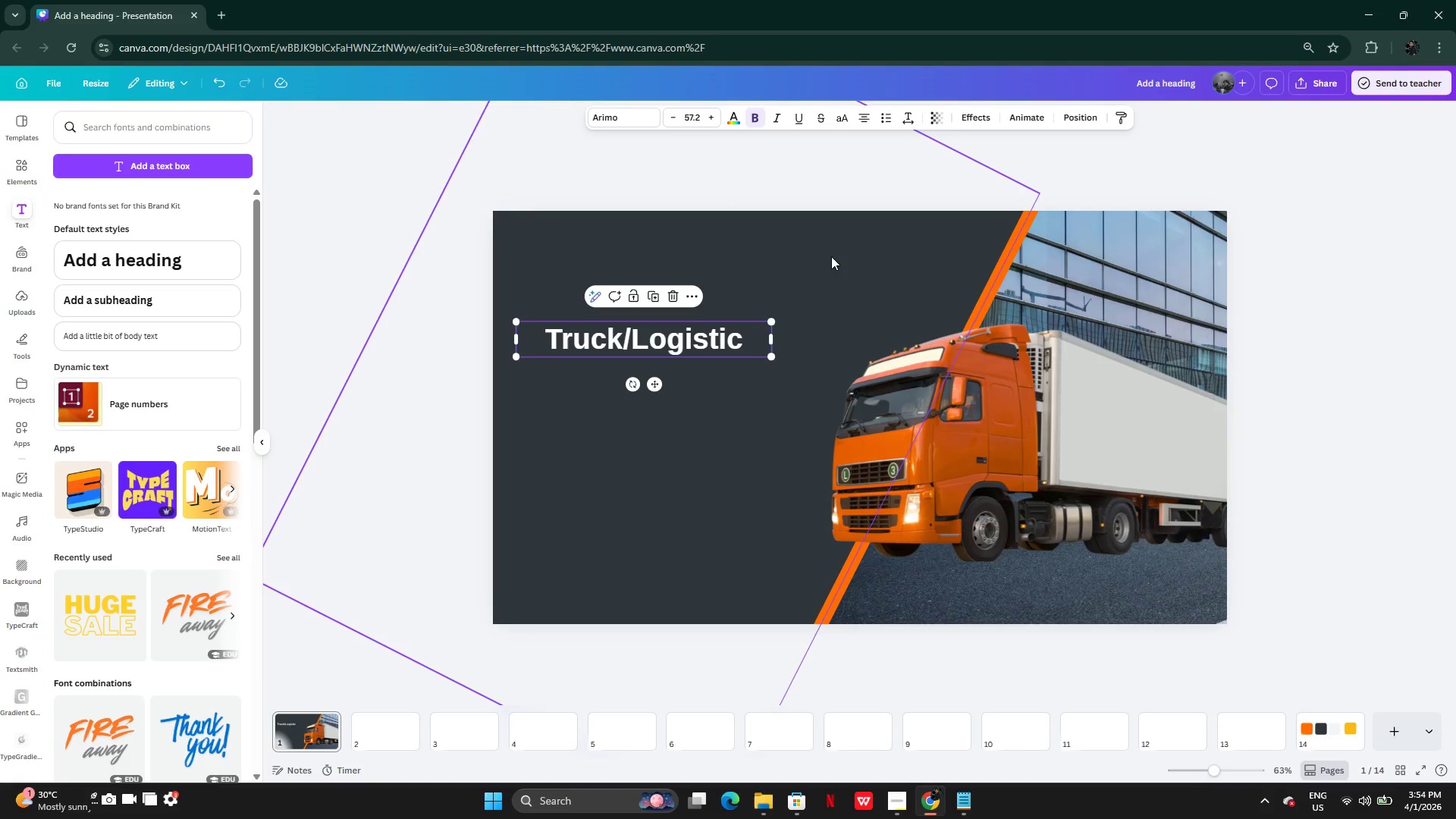 
left_click([831, 256])
 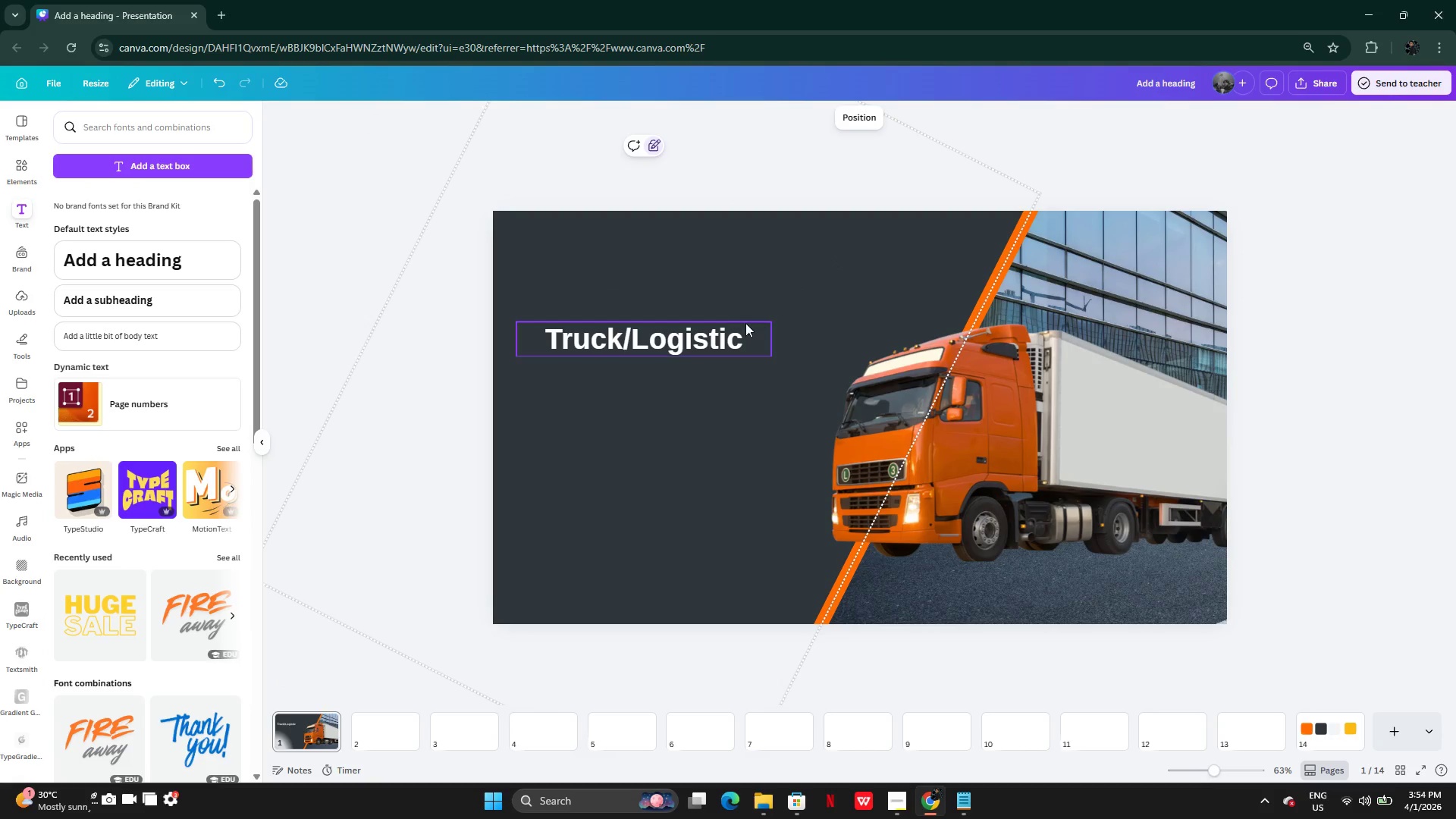 
left_click([730, 325])
 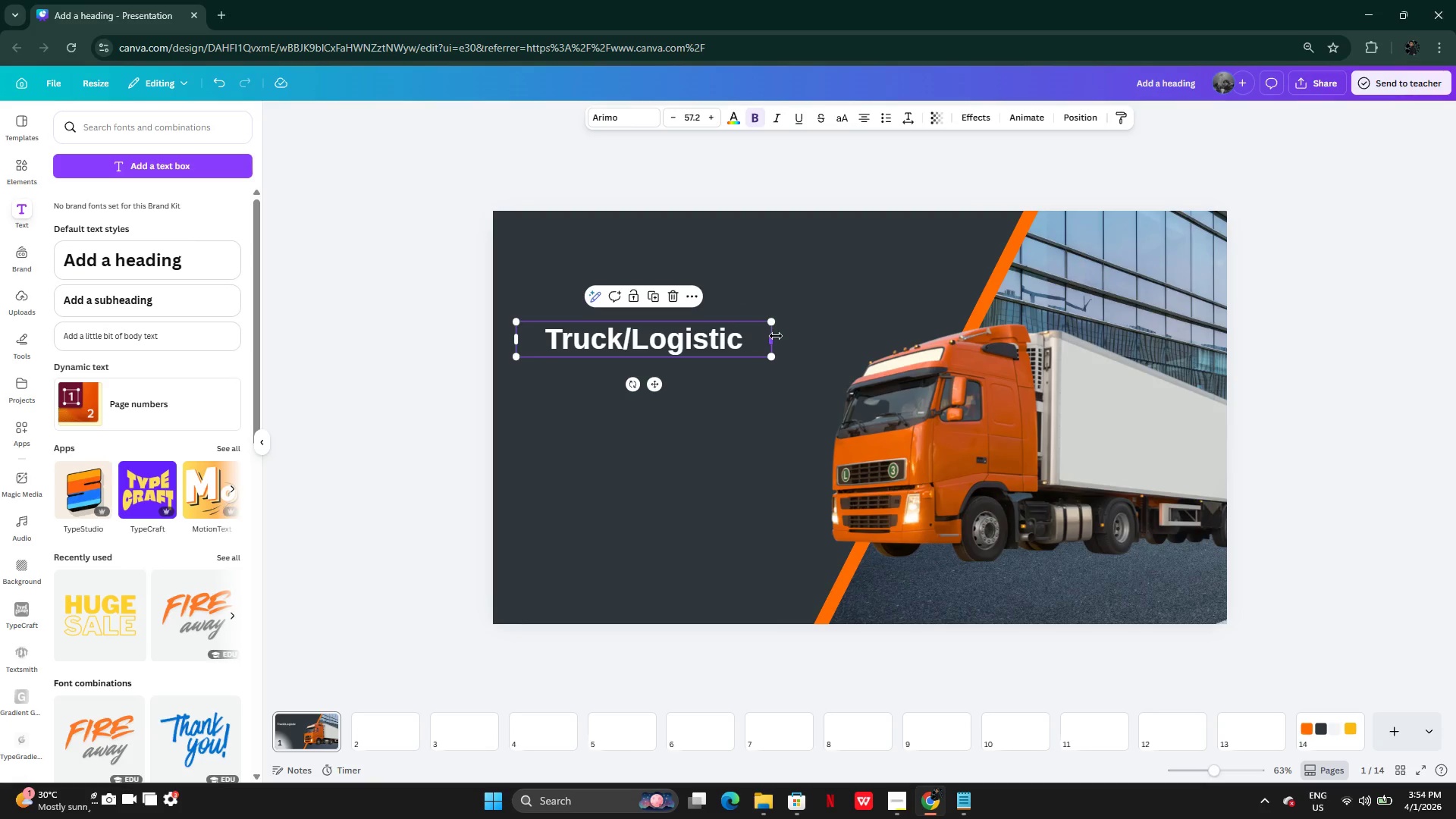 
left_click_drag(start_coordinate=[776, 336], to_coordinate=[723, 330])
 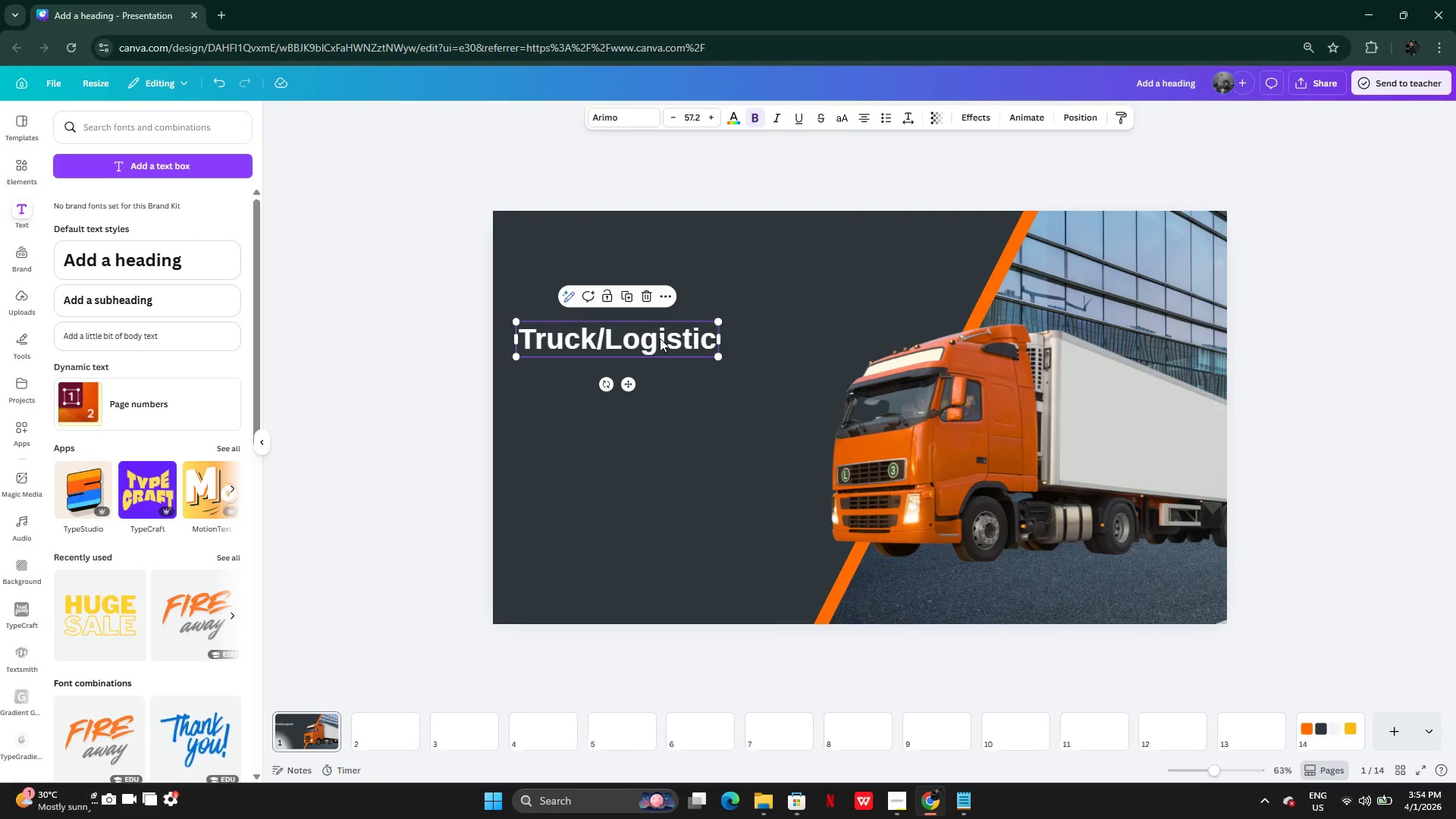 
left_click_drag(start_coordinate=[660, 338], to_coordinate=[675, 349])
 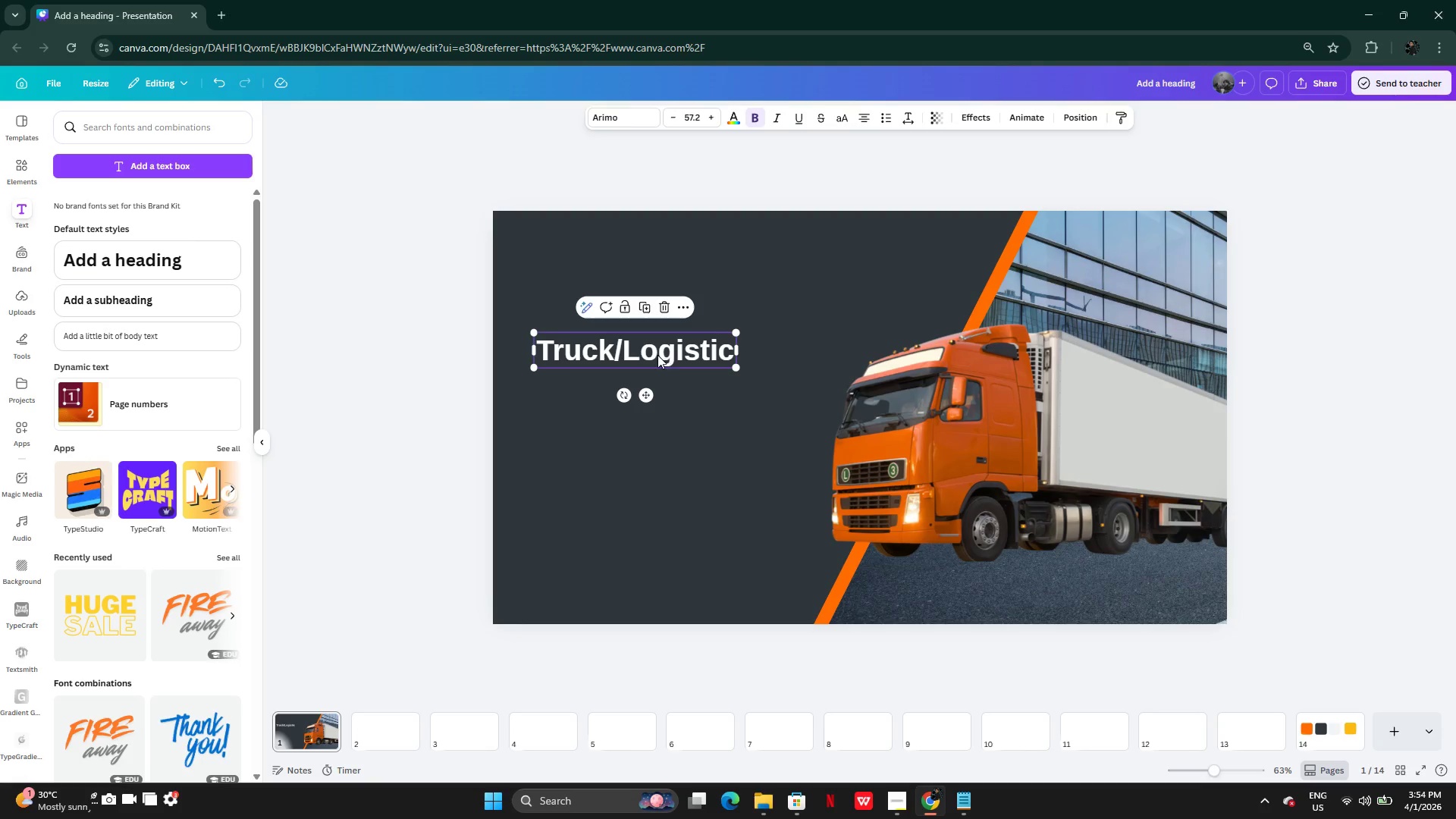 
key(Alt+AltLeft)
 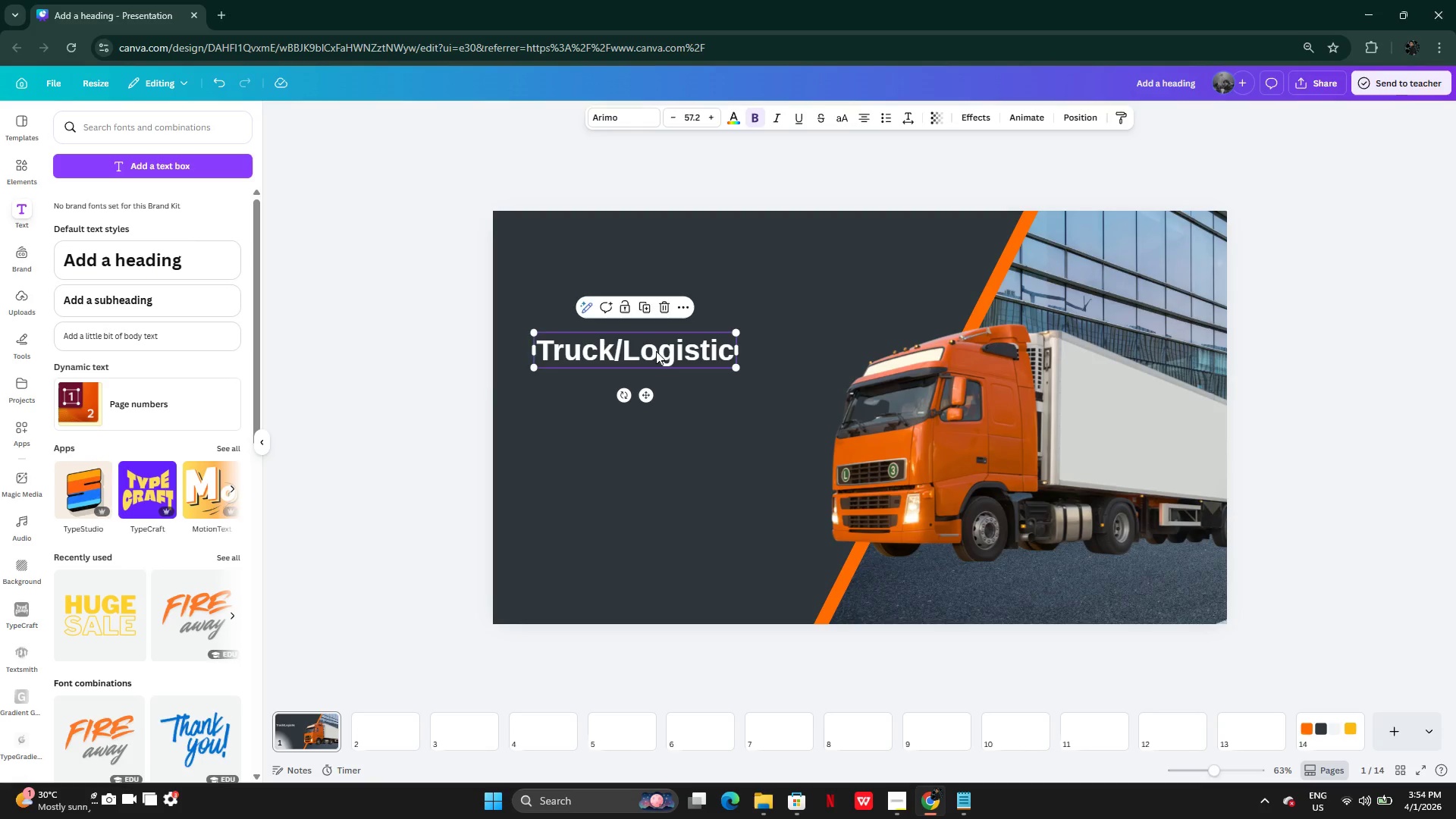 
left_click_drag(start_coordinate=[656, 352], to_coordinate=[661, 381])
 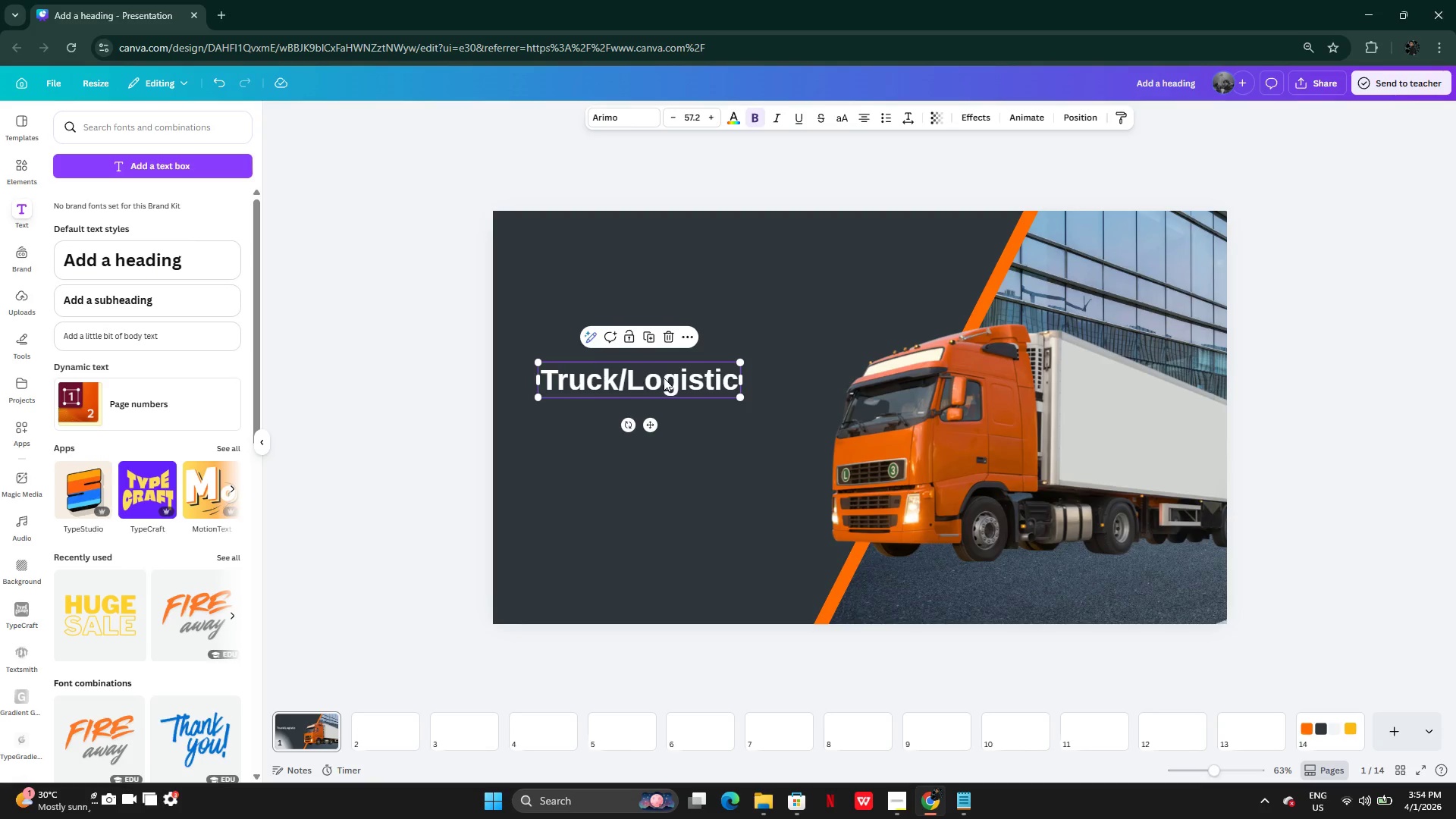 
left_click_drag(start_coordinate=[664, 378], to_coordinate=[657, 322])
 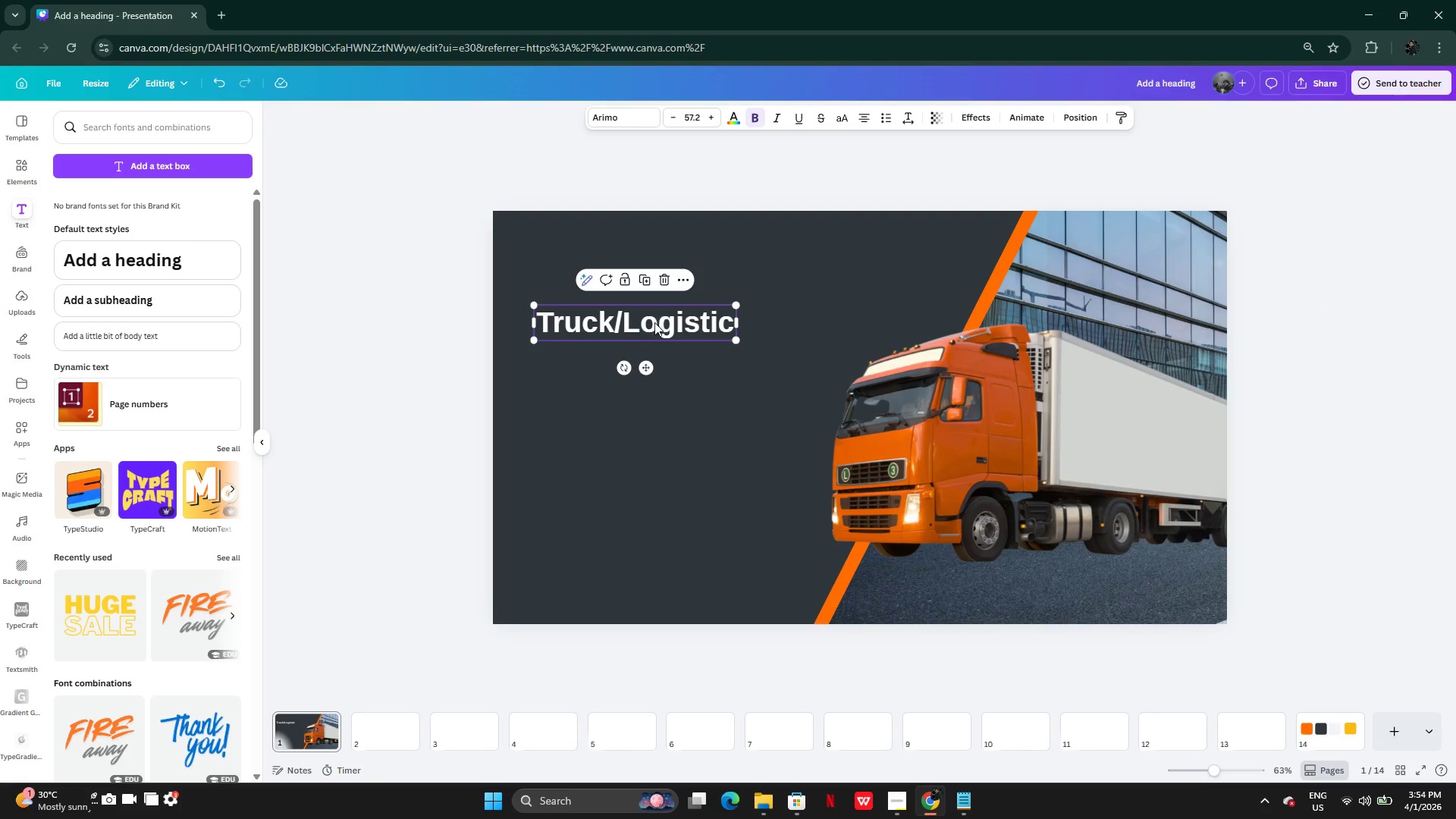 
hold_key(key=AltLeft, duration=0.38)
left_click_drag(start_coordinate=[650, 323], to_coordinate=[651, 389])
 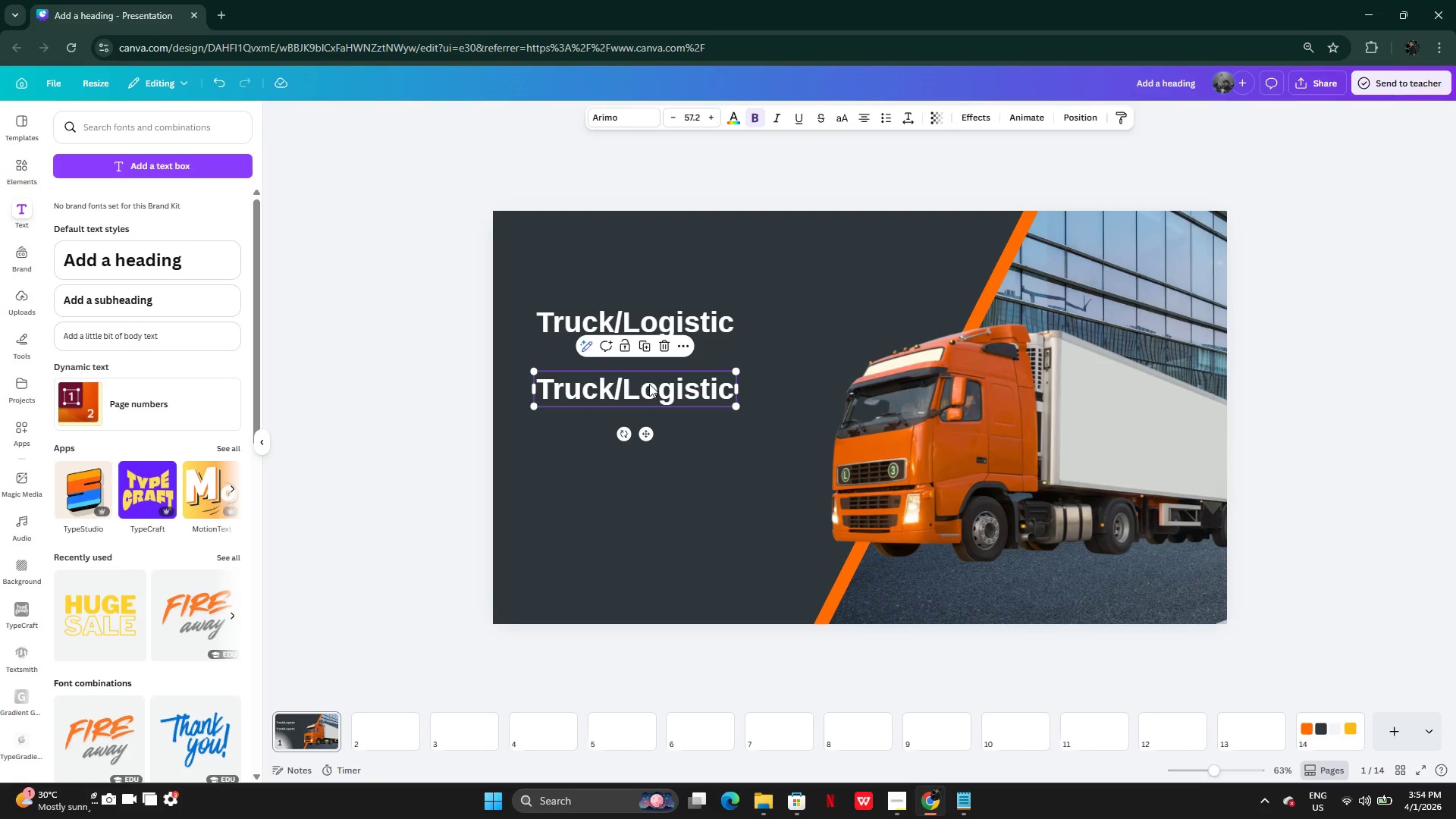 
left_click_drag(start_coordinate=[649, 384], to_coordinate=[650, 364])
 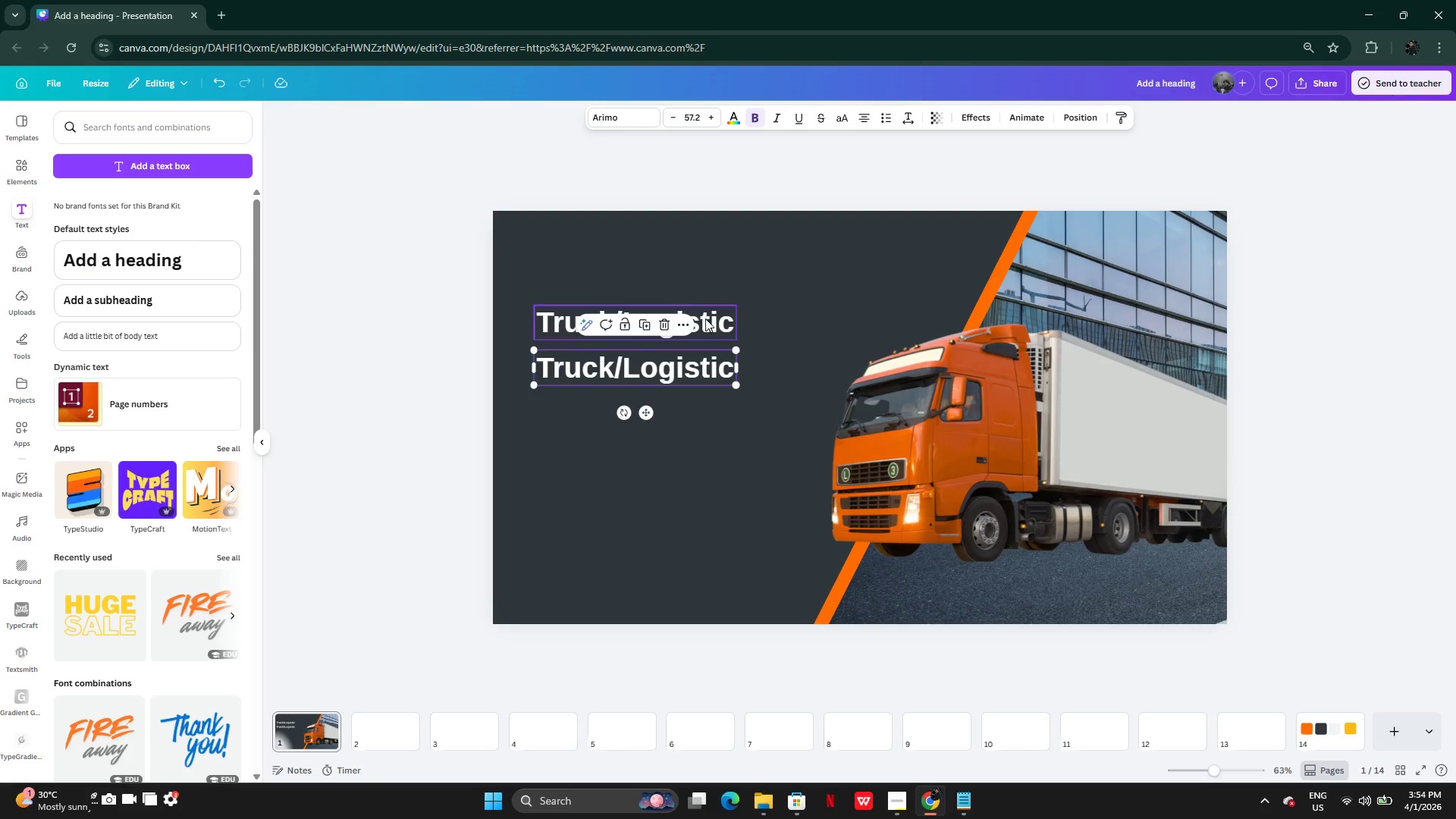 
left_click([714, 317])
 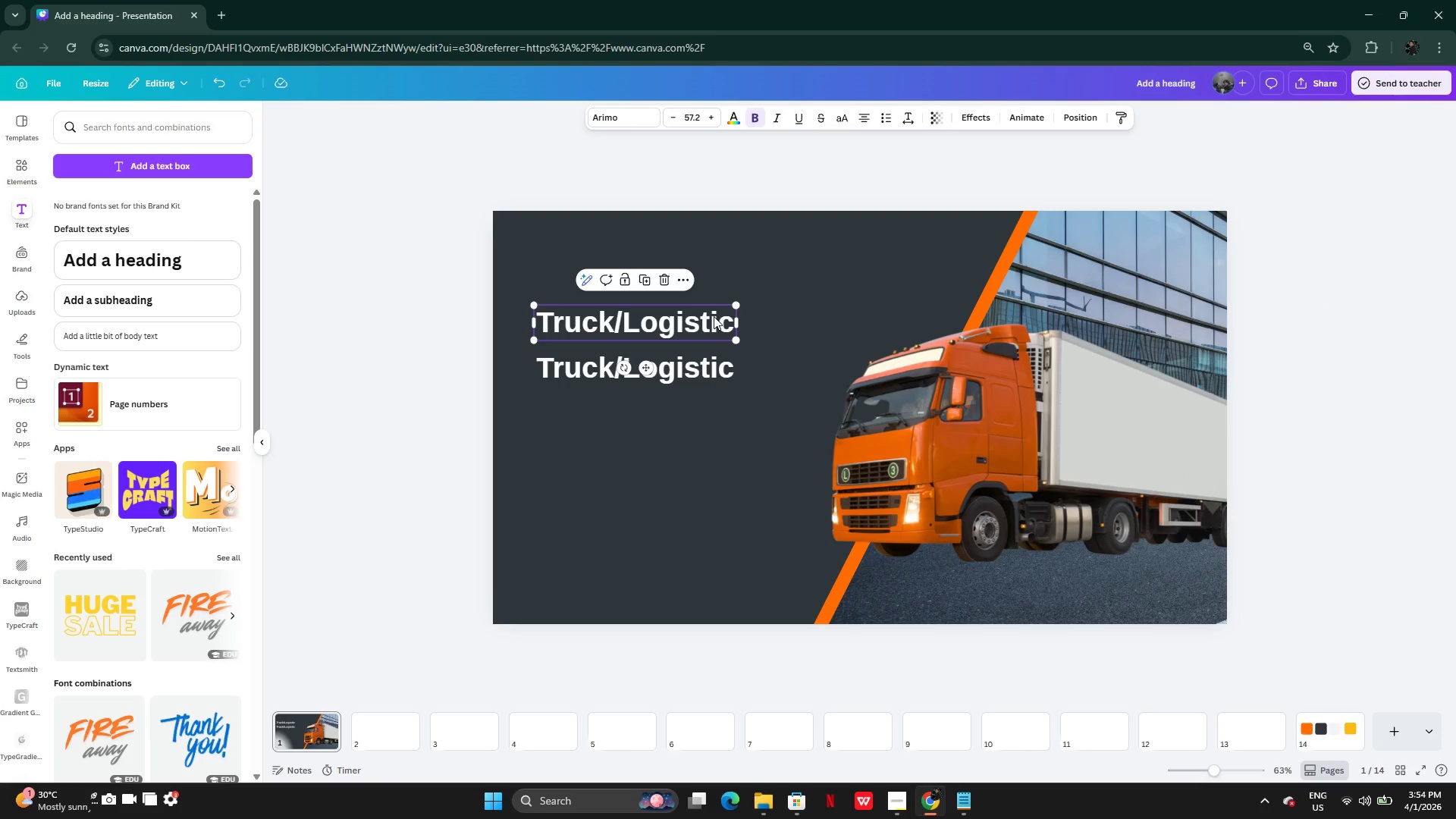 
left_click_drag(start_coordinate=[714, 316], to_coordinate=[708, 331])
 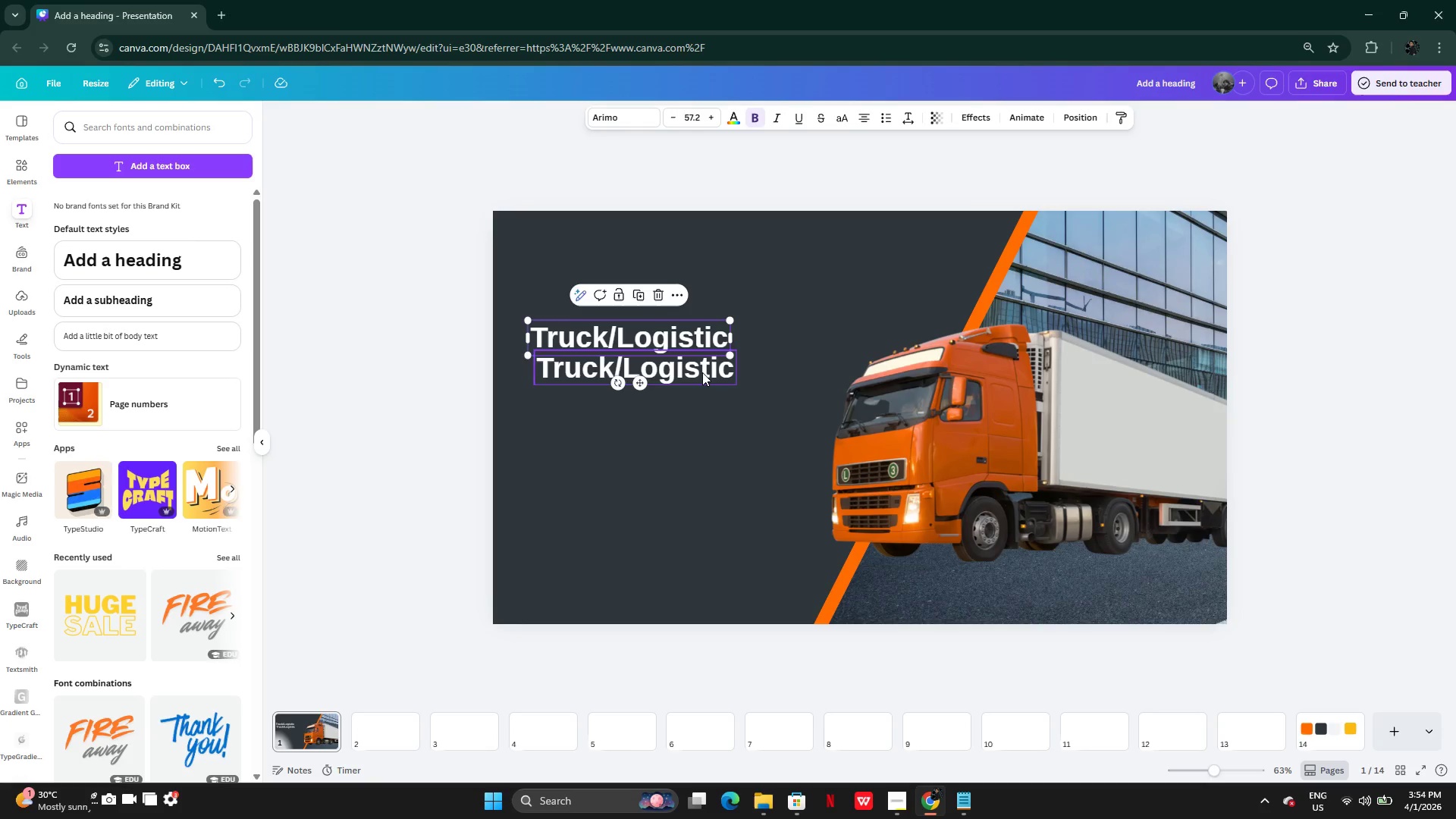 
left_click([702, 372])
 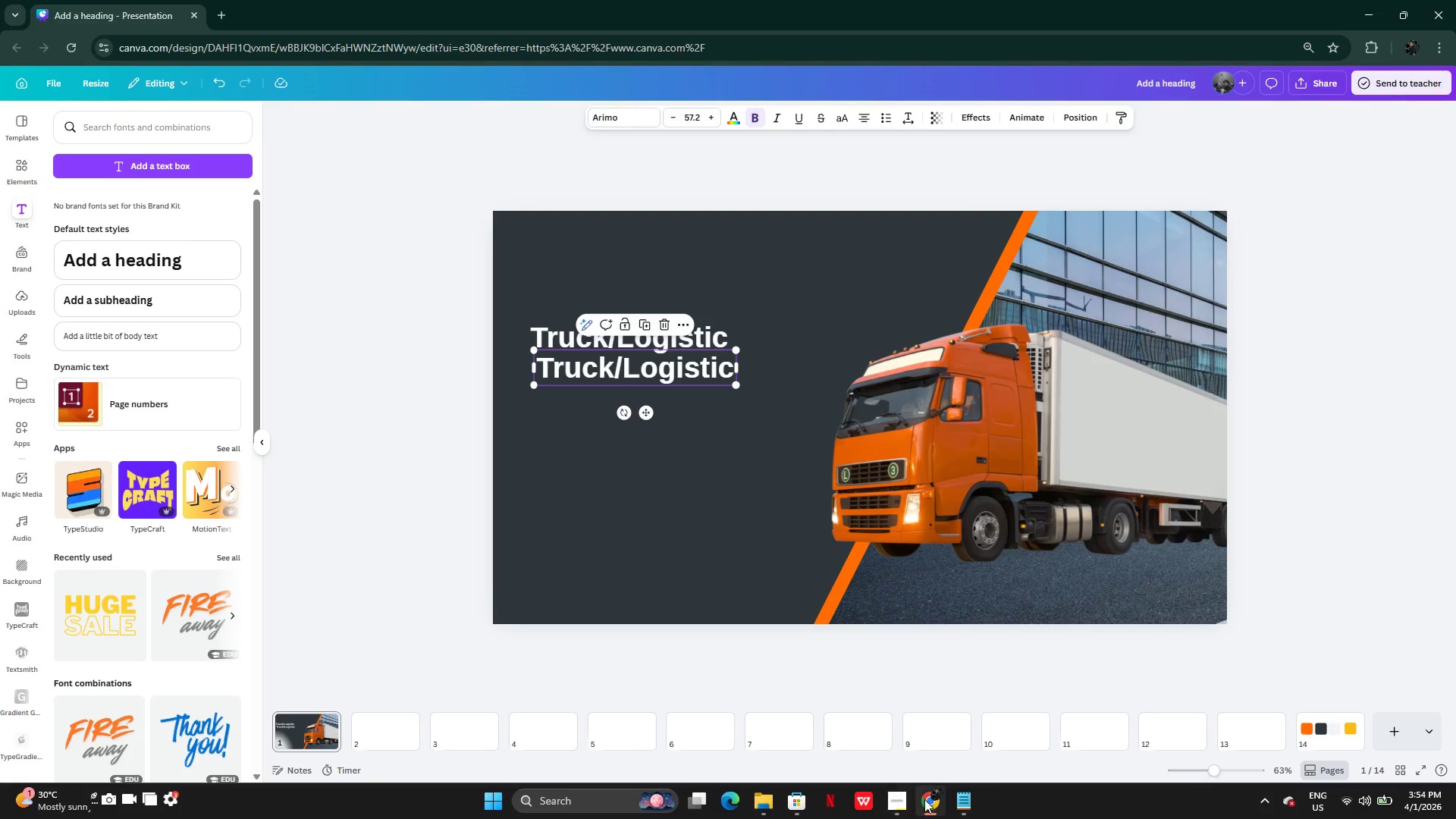 
left_click([952, 804])
 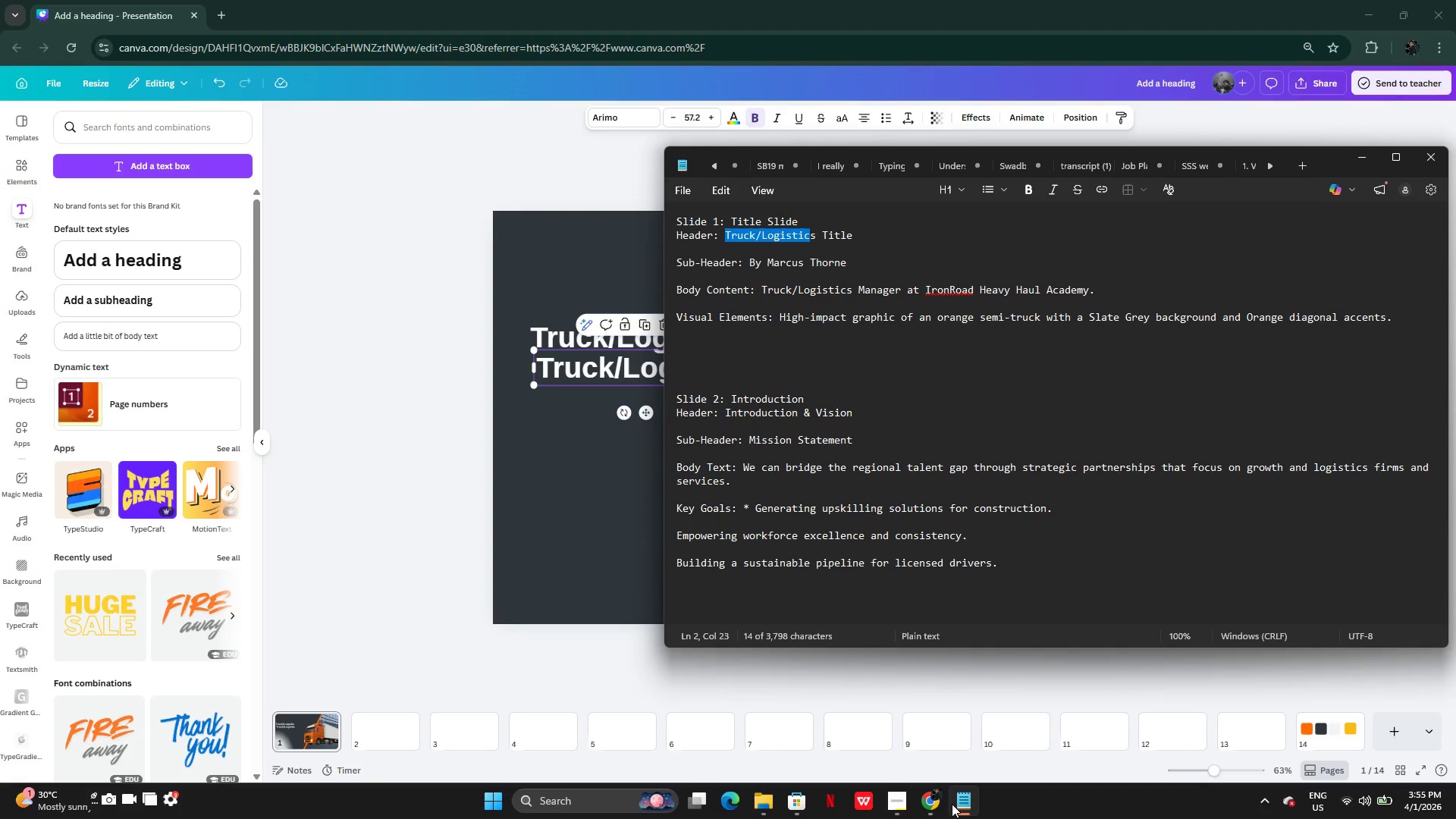 
wait(11.05)
 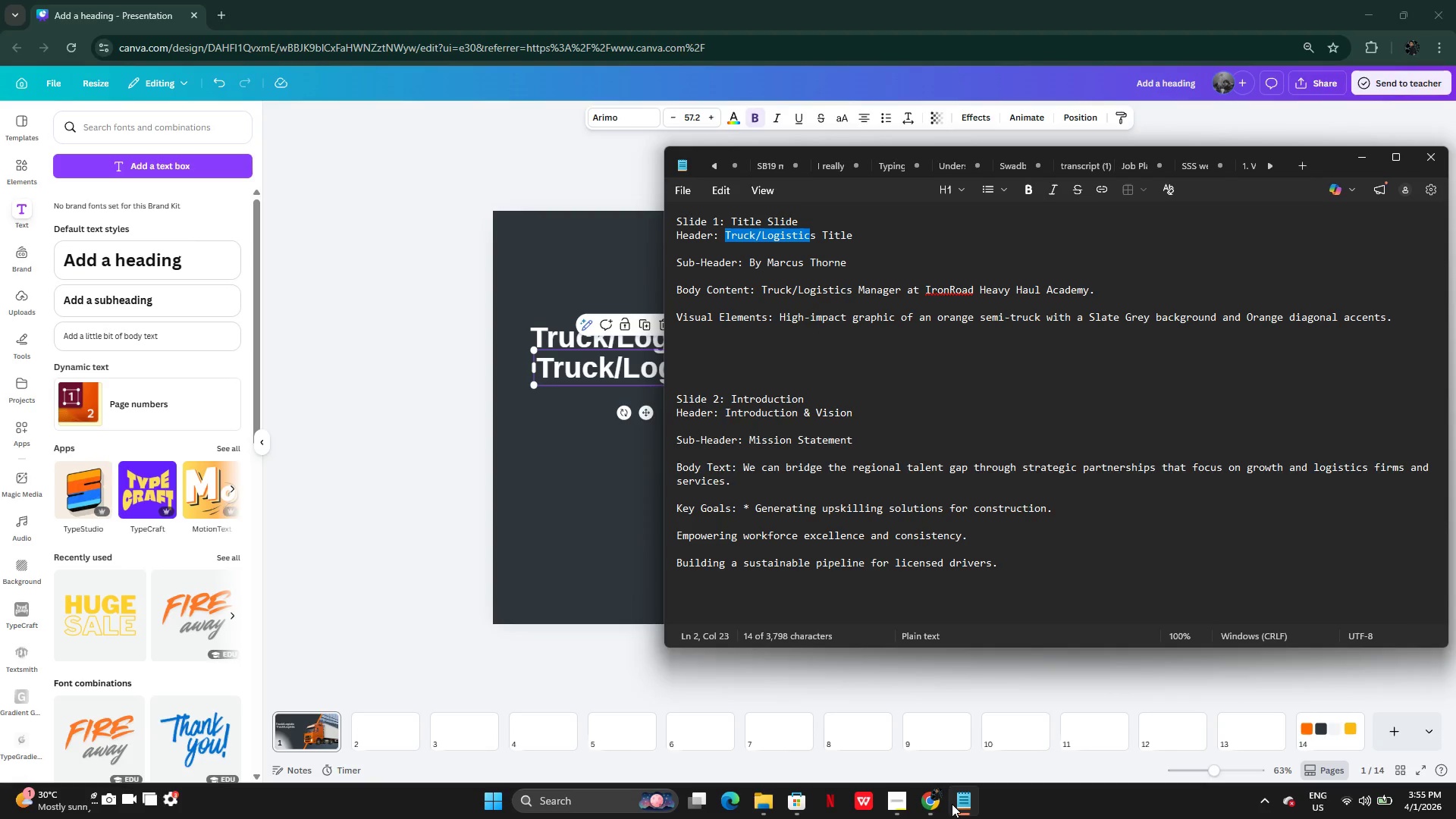 
left_click_drag(start_coordinate=[926, 291], to_coordinate=[966, 291])
 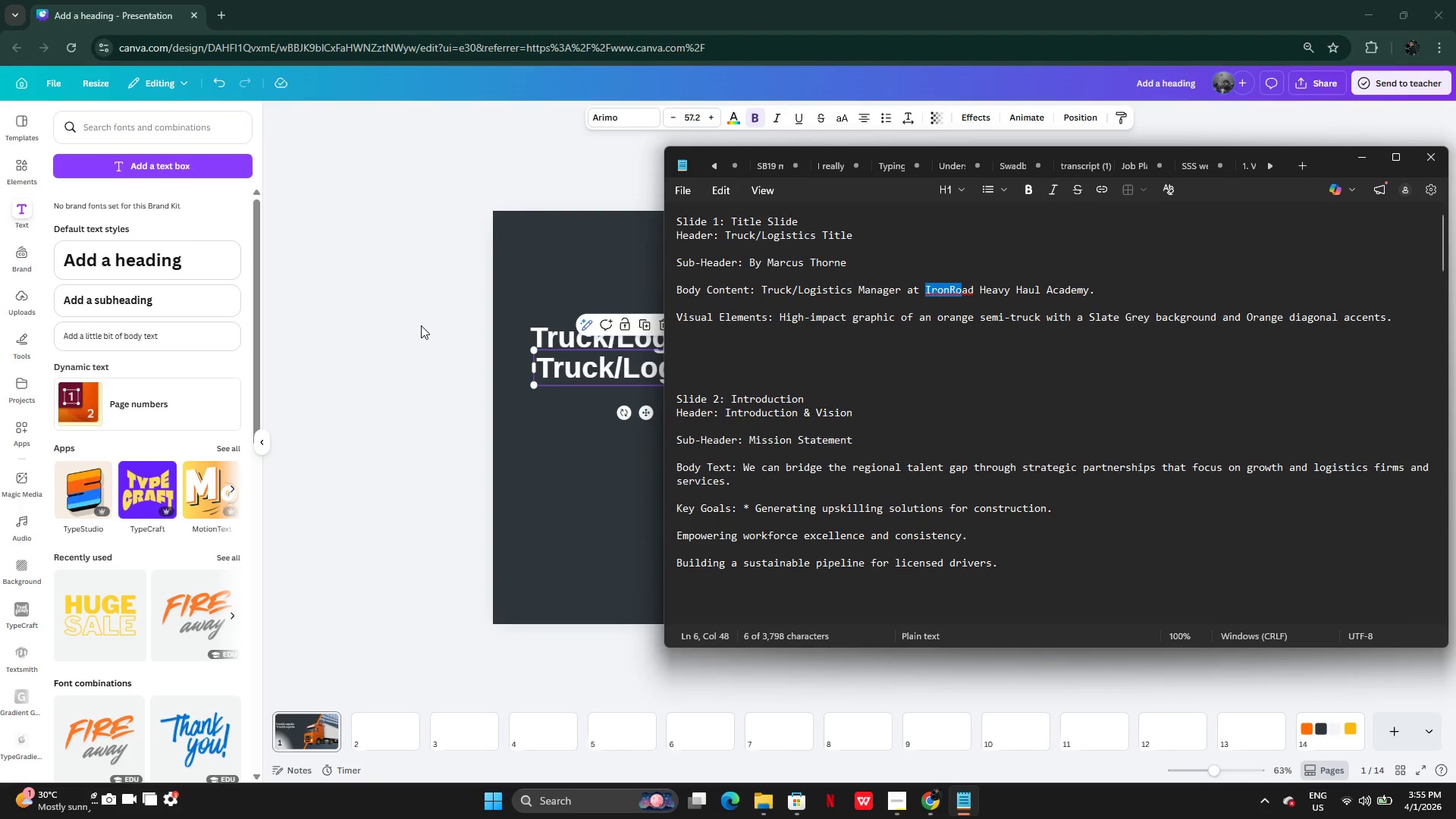 
left_click([421, 325])
 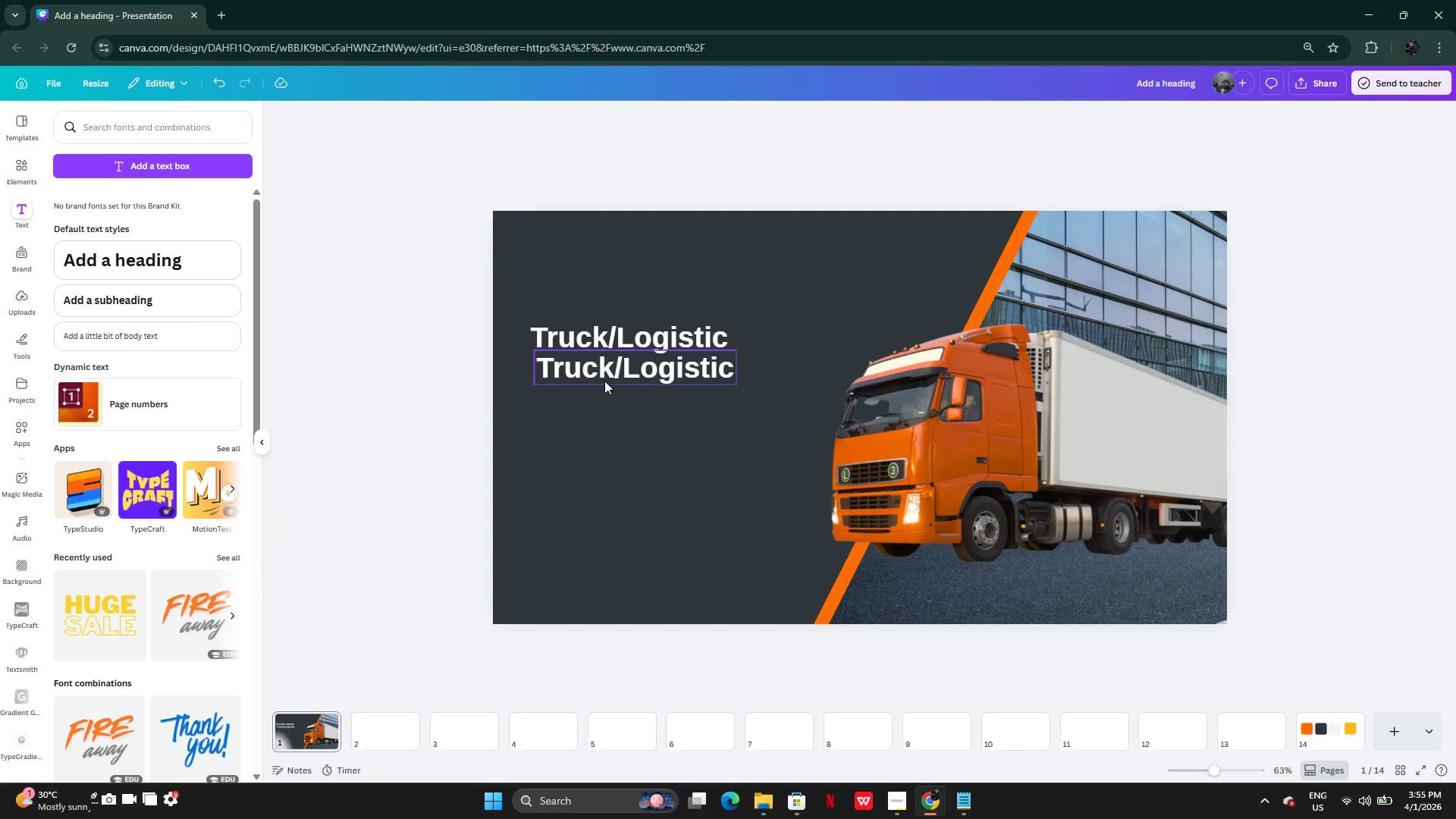 
left_click([611, 374])
 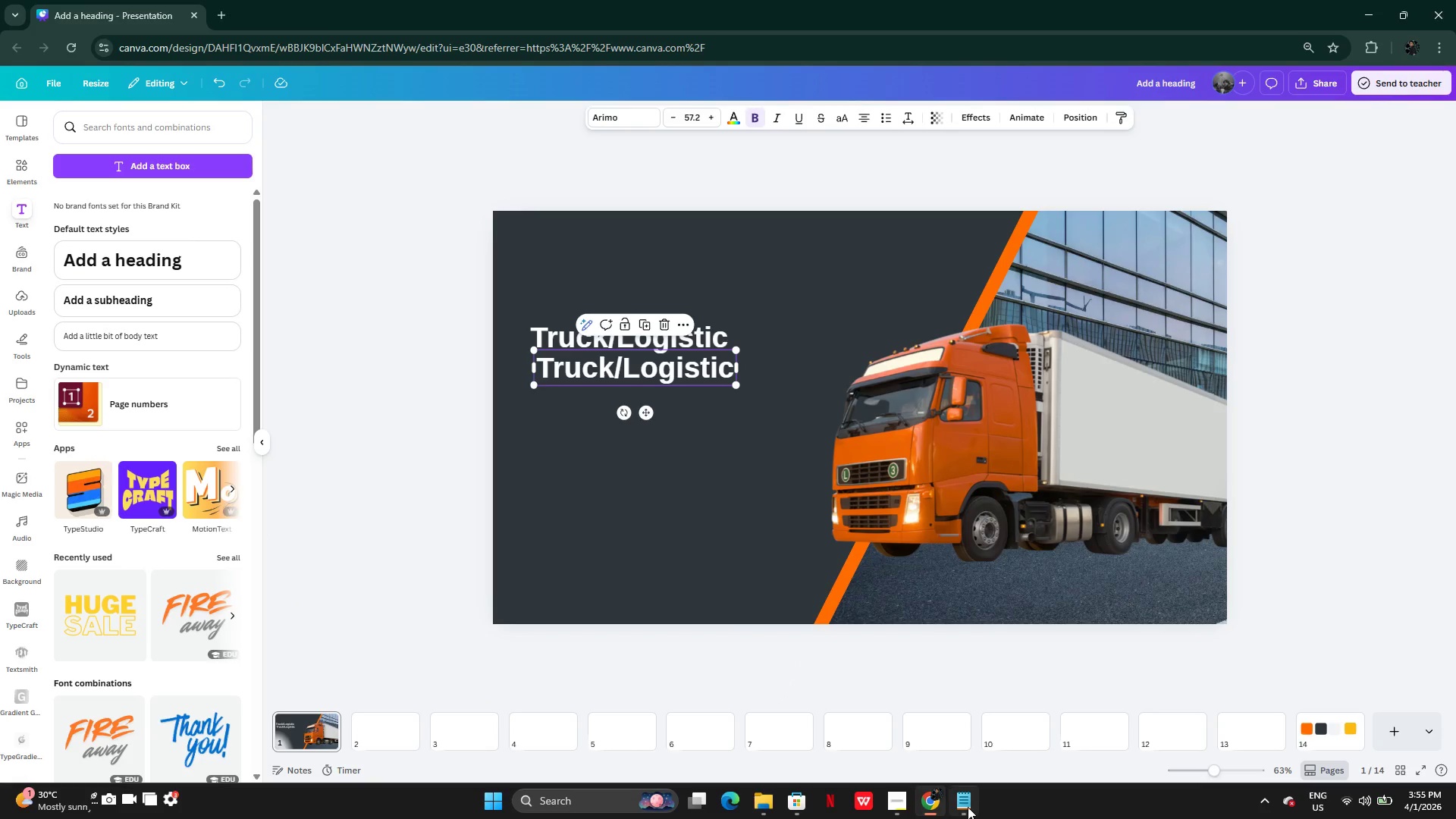 
left_click([967, 806])
 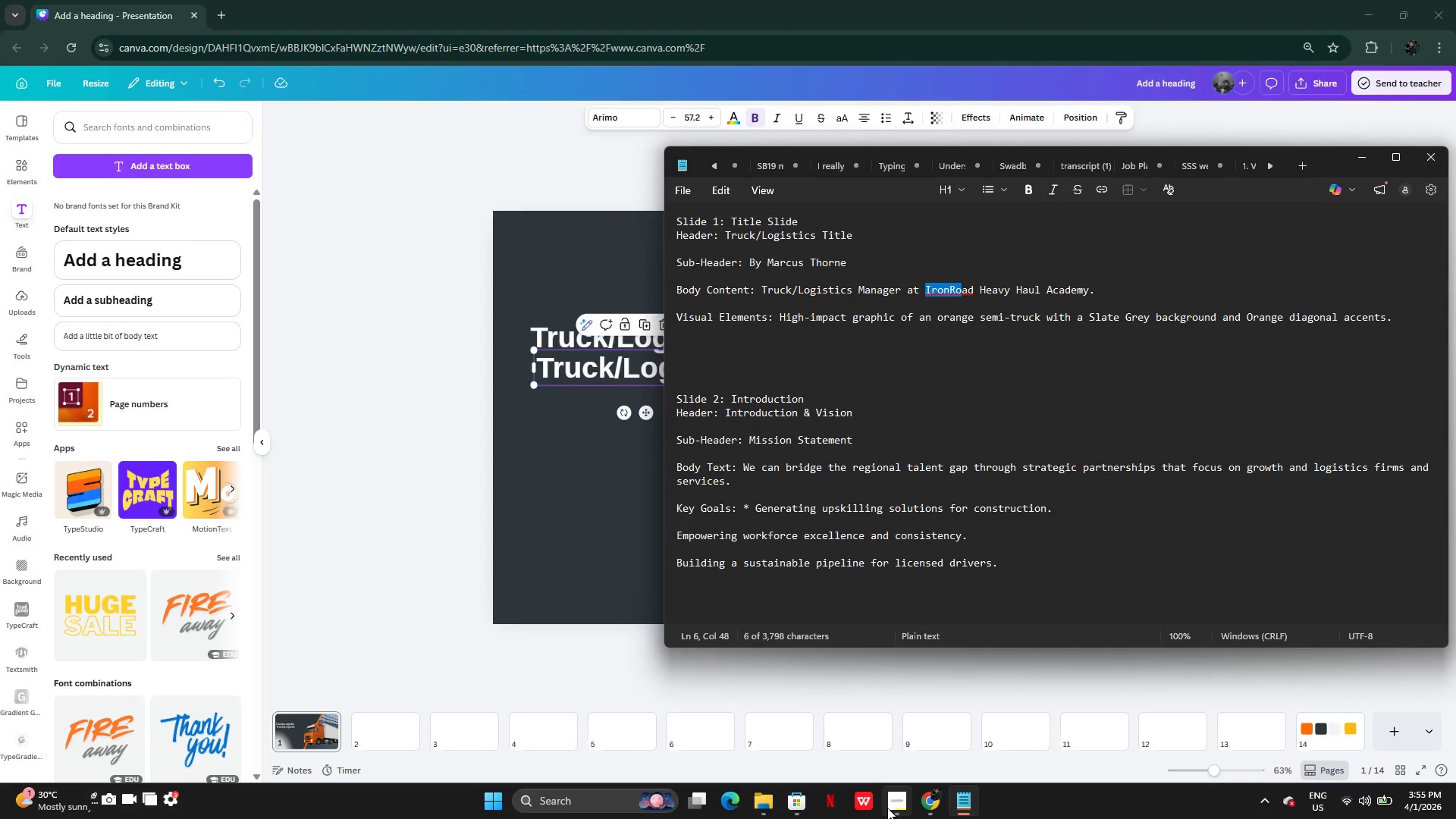 
left_click([887, 808])